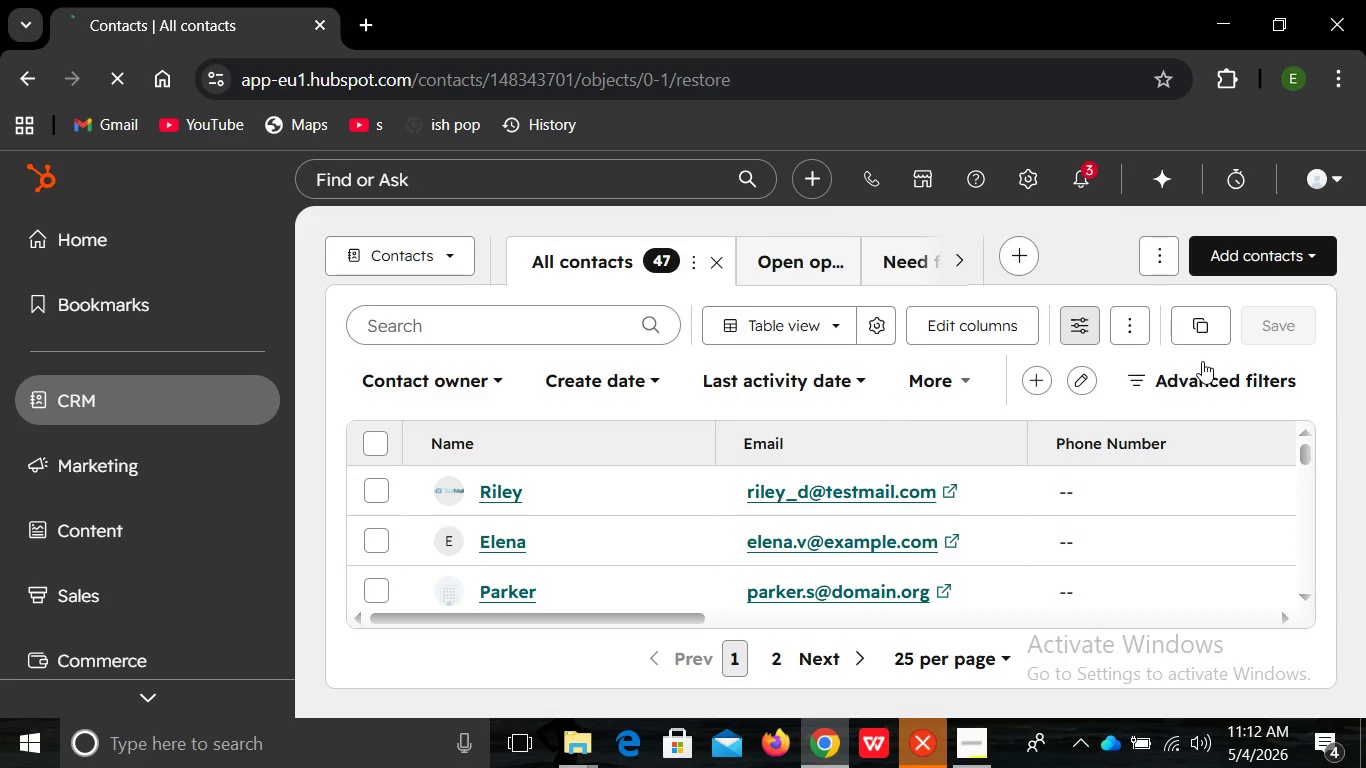 
left_click([1202, 361])
 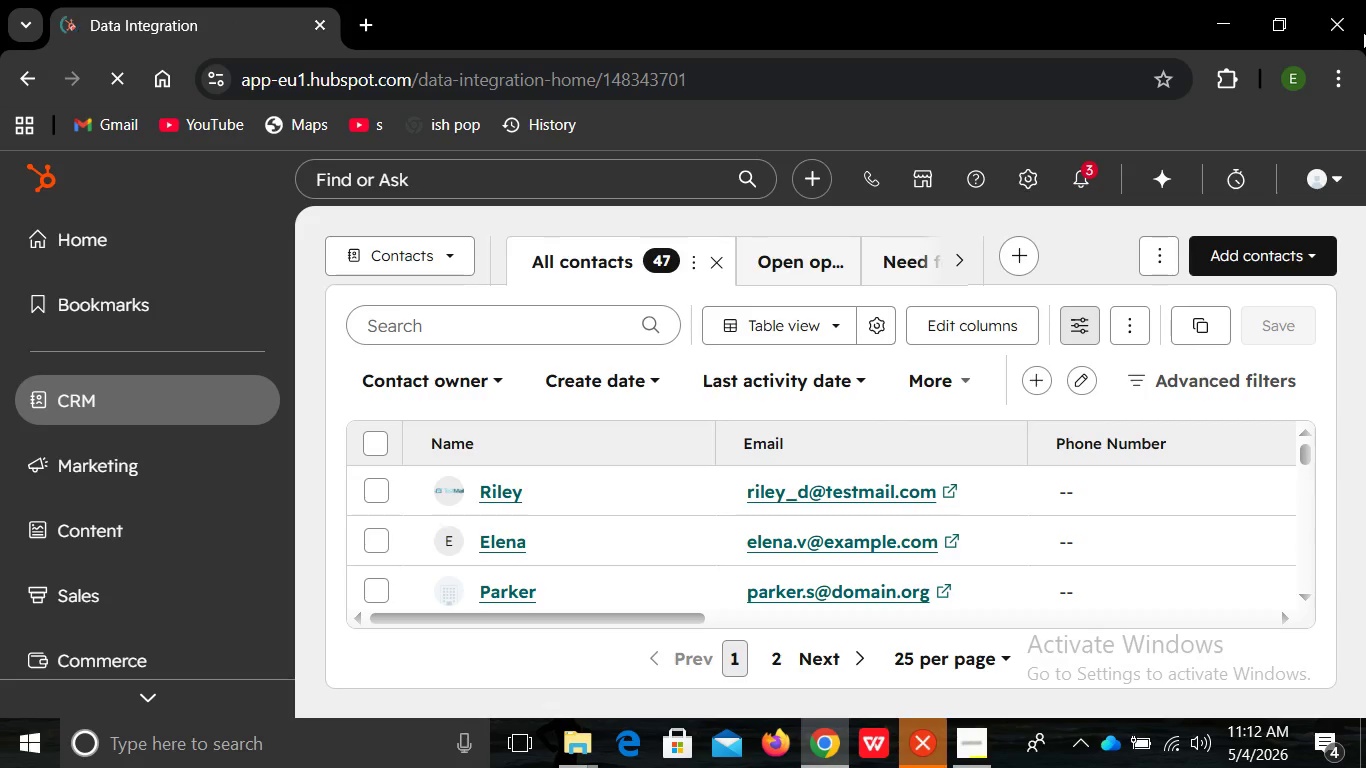 
mouse_move([1366, 15])
 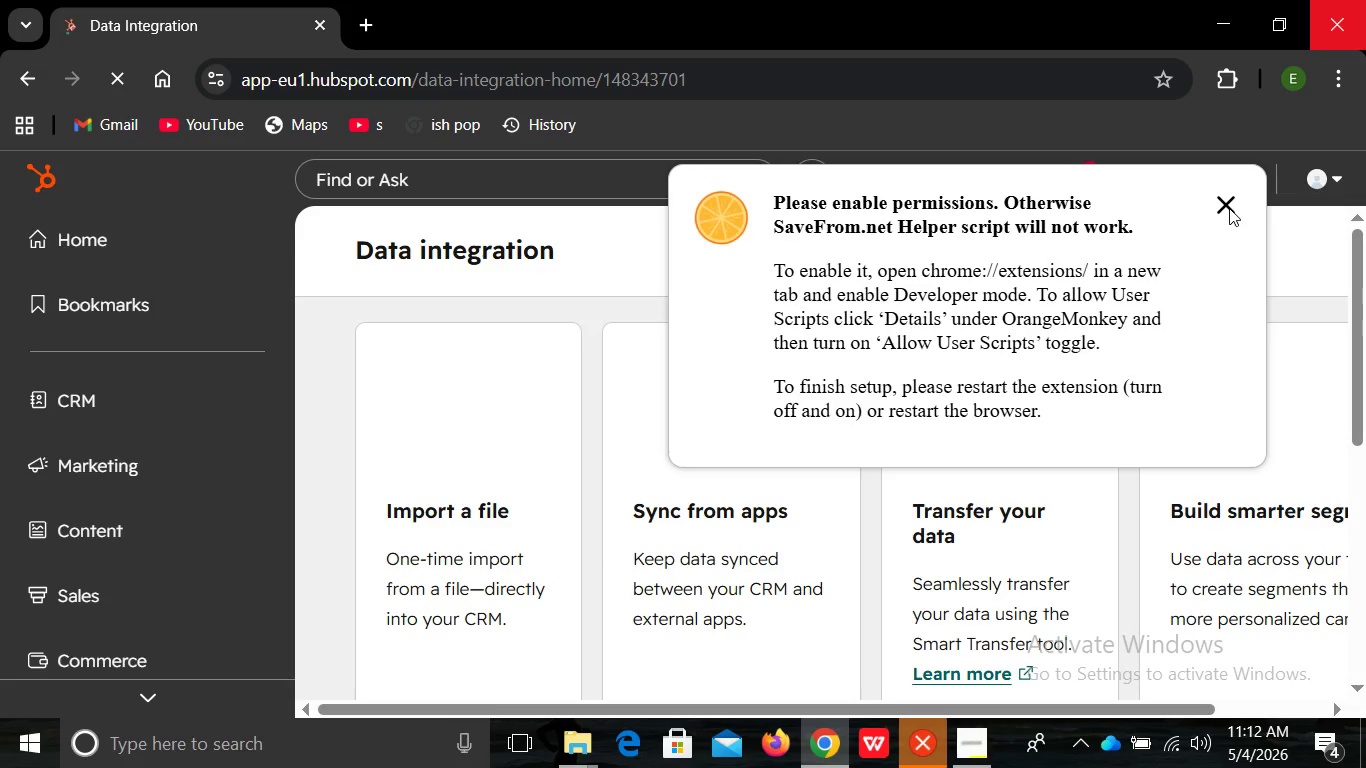 
left_click([1229, 208])
 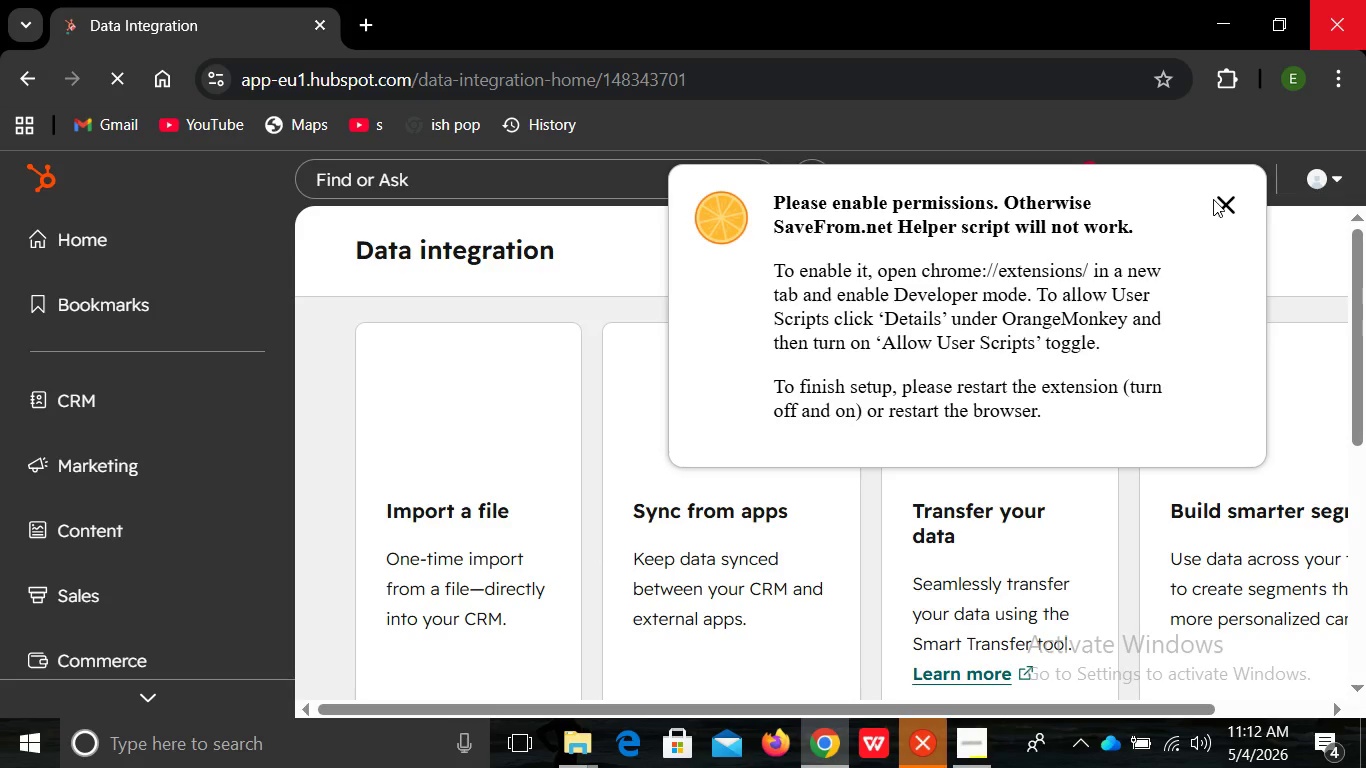 
left_click([1213, 199])
 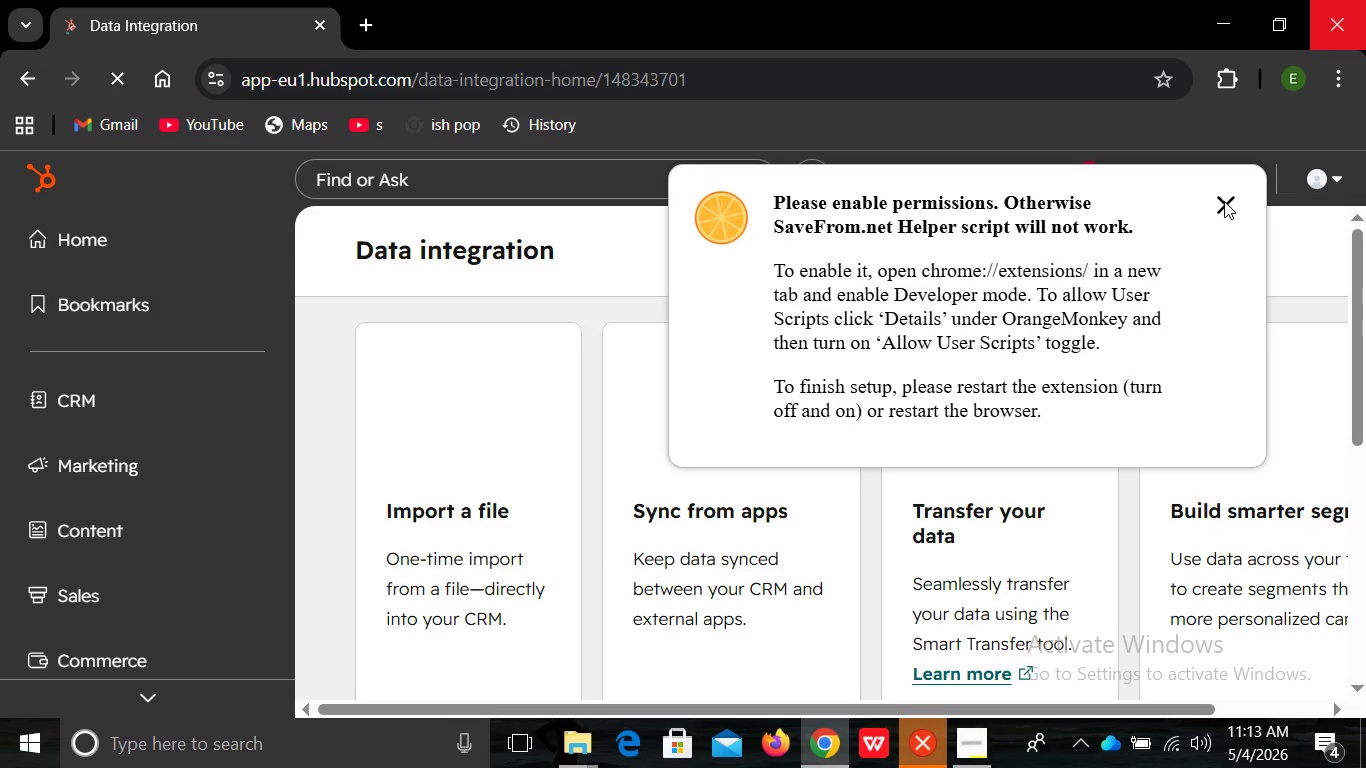 
left_click([1224, 201])
 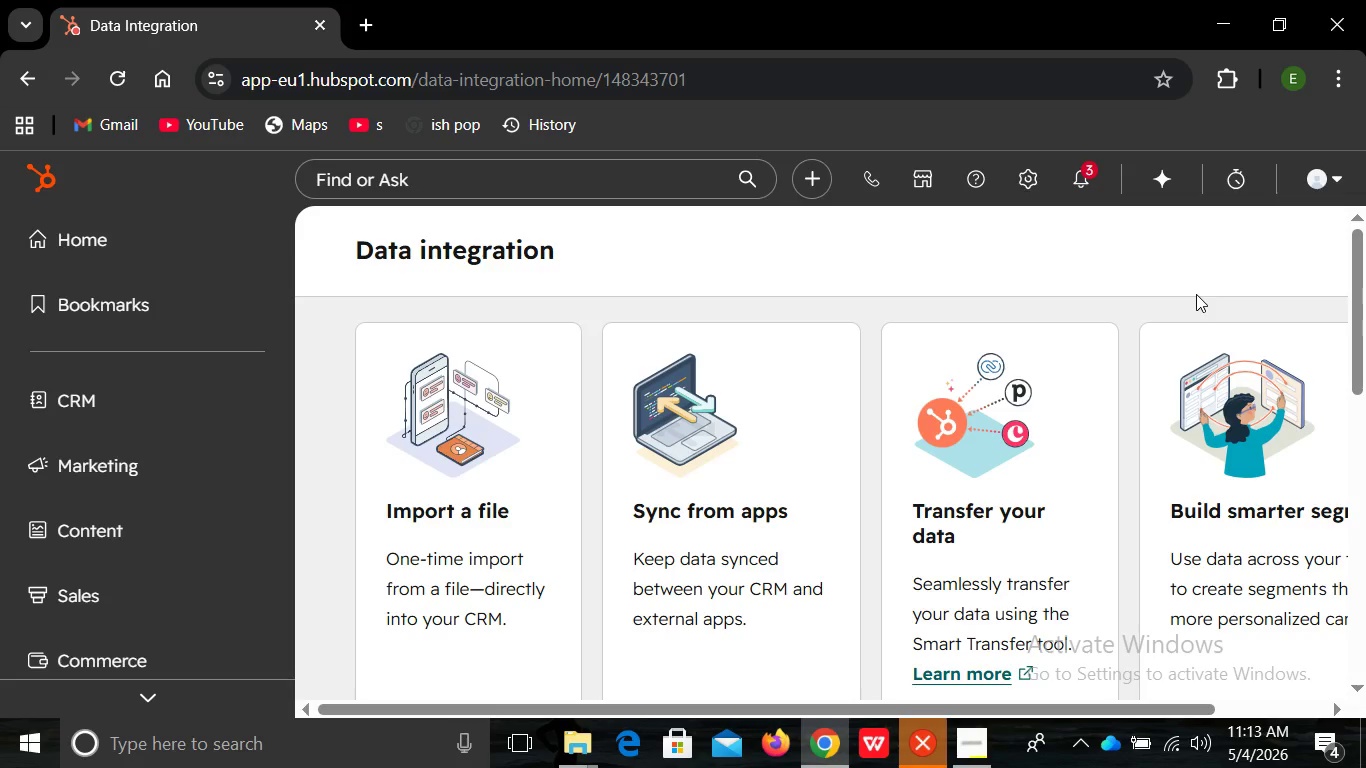 
wait(9.66)
 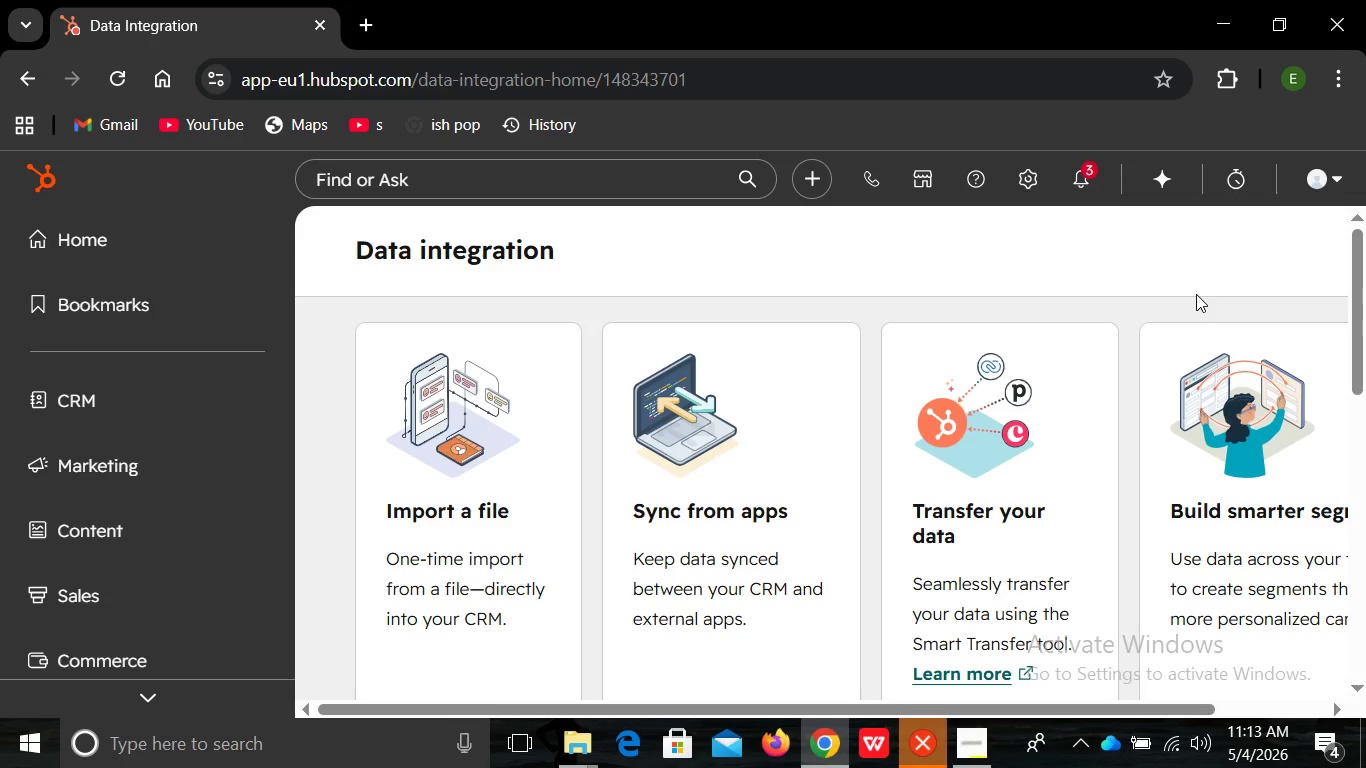 
left_click([470, 607])
 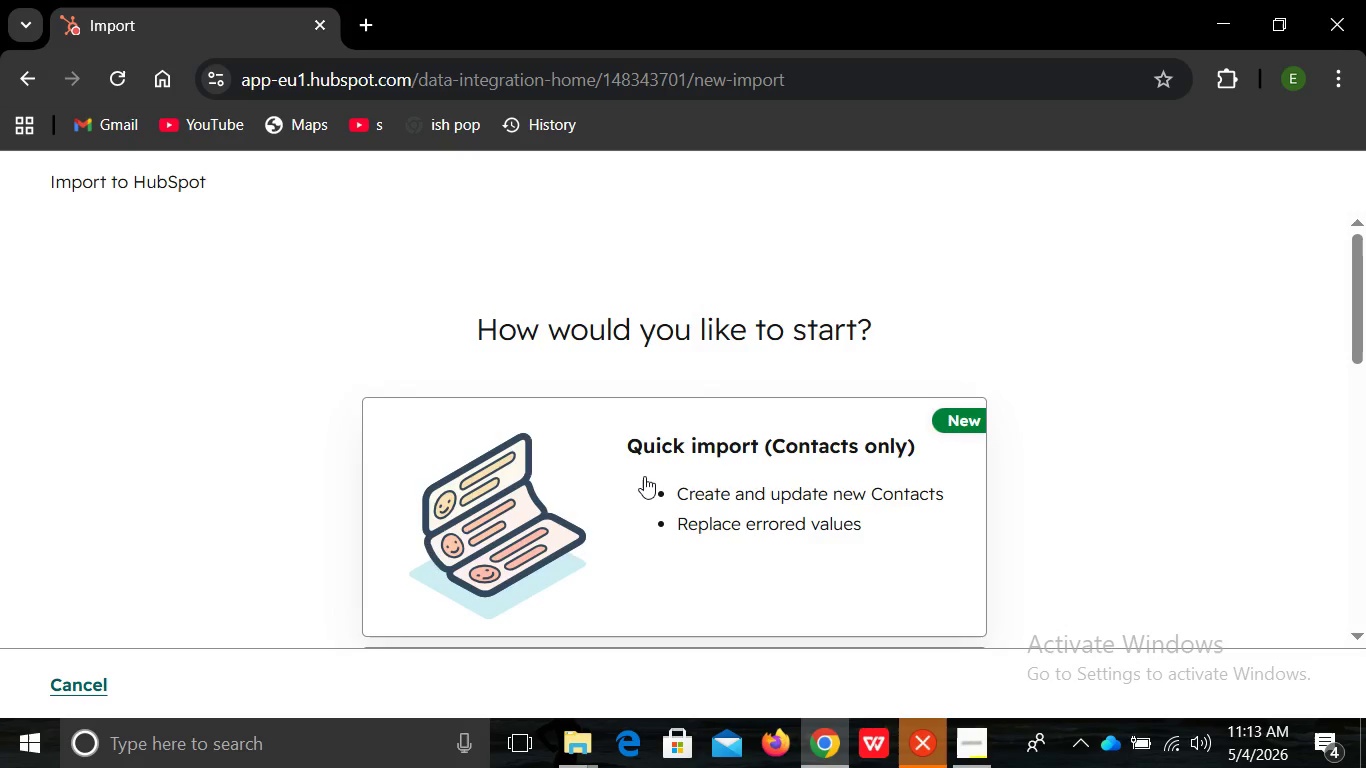 
left_click([644, 480])
 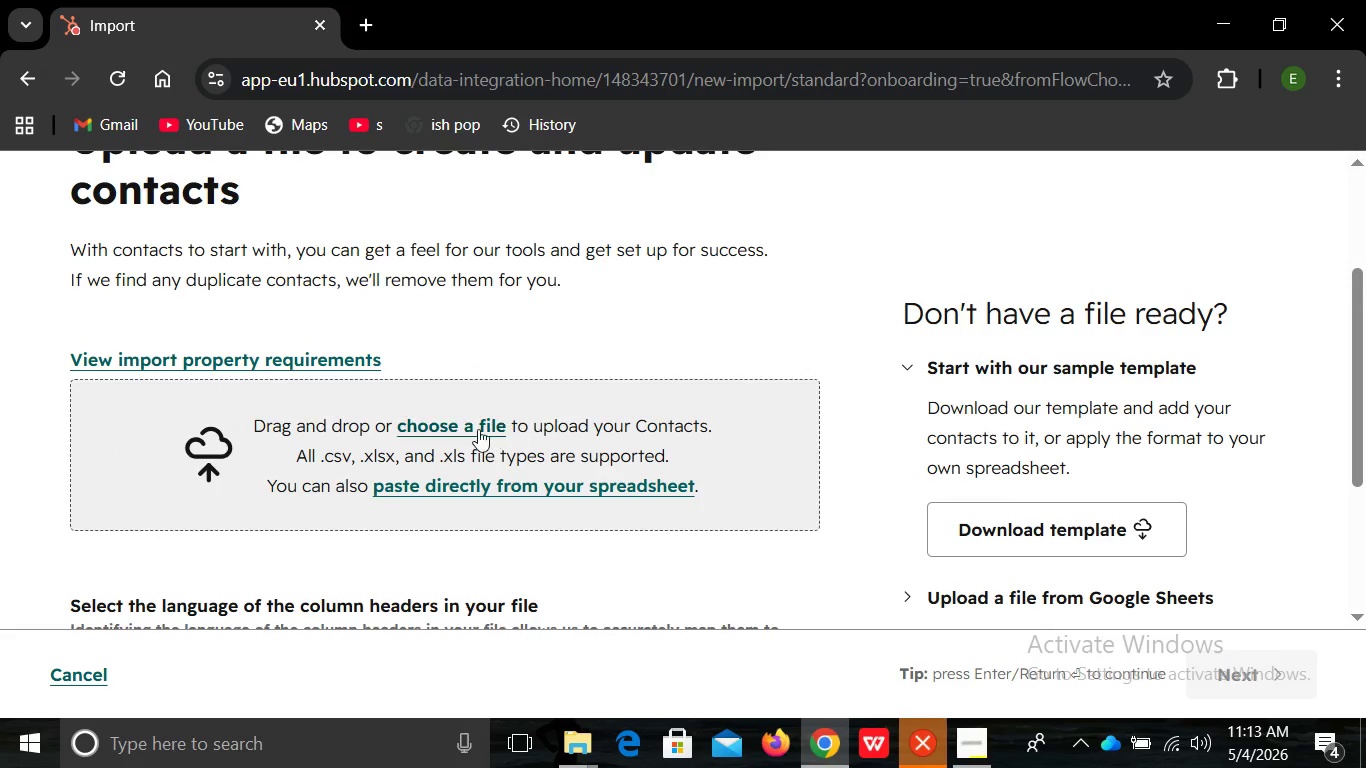 
left_click([467, 431])
 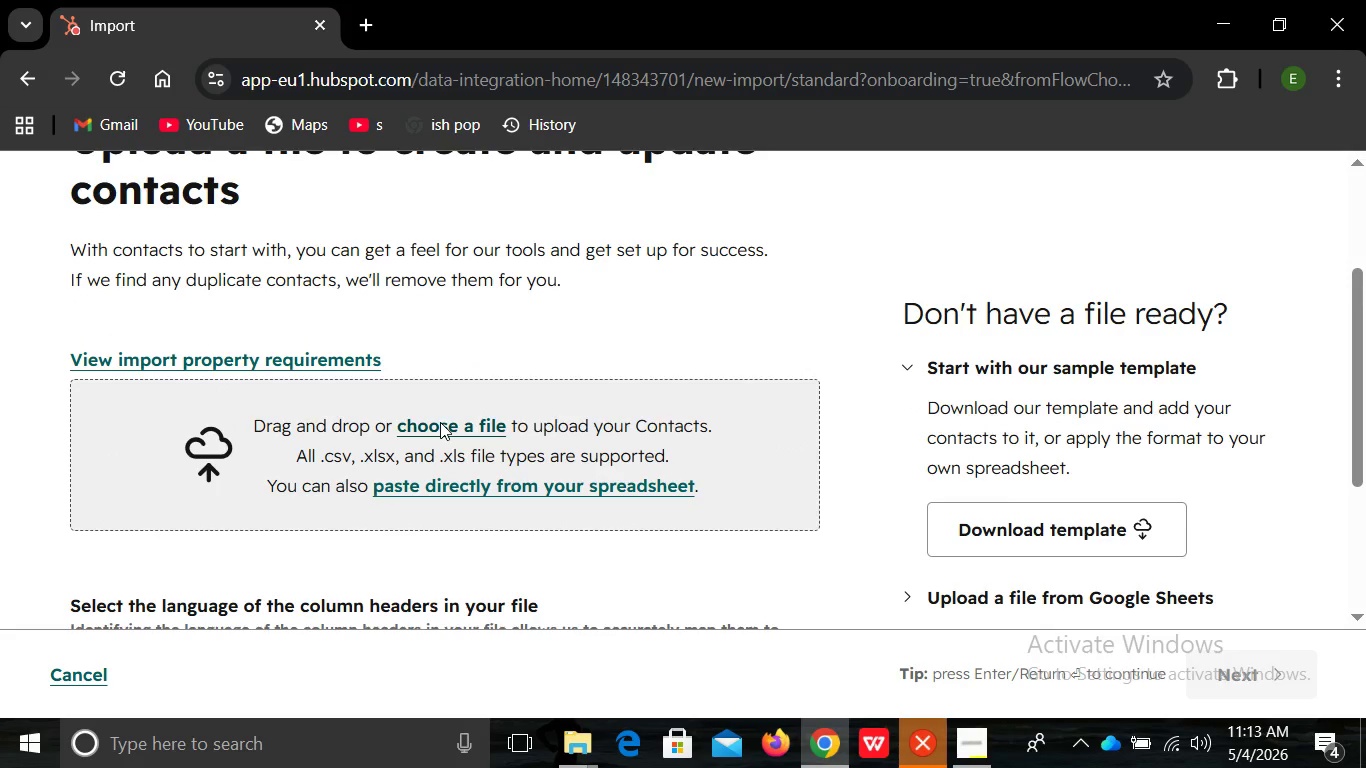 
left_click([440, 422])
 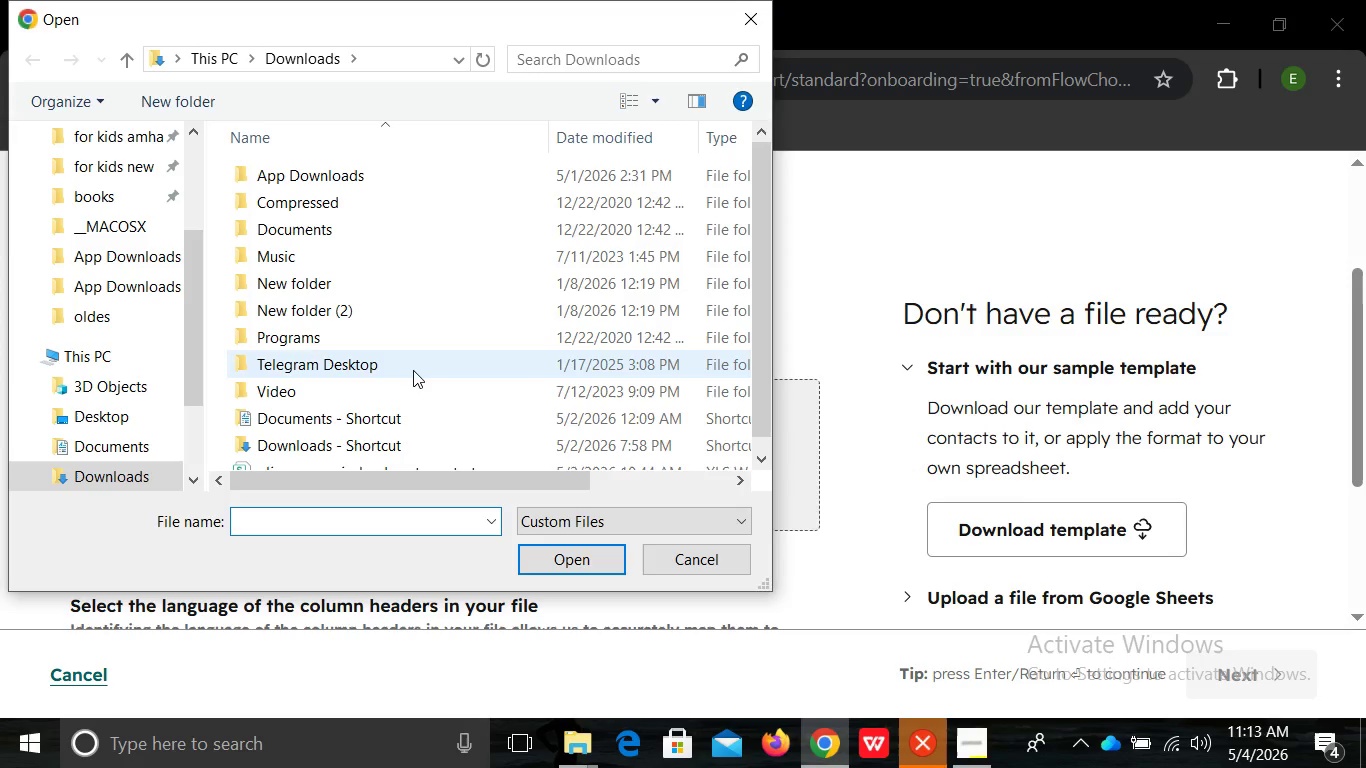 
wait(5.64)
 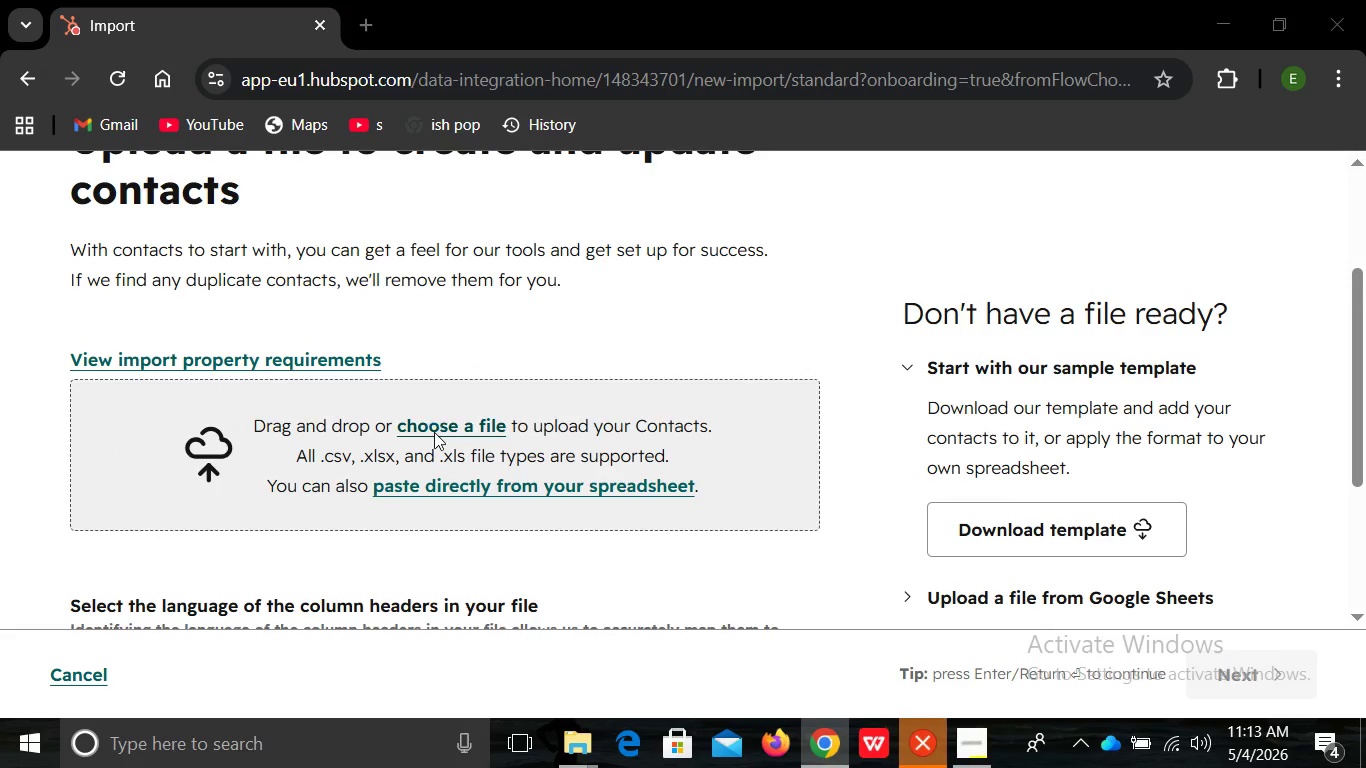 
scroll: coordinate [406, 413], scroll_direction: down, amount: 2.0
 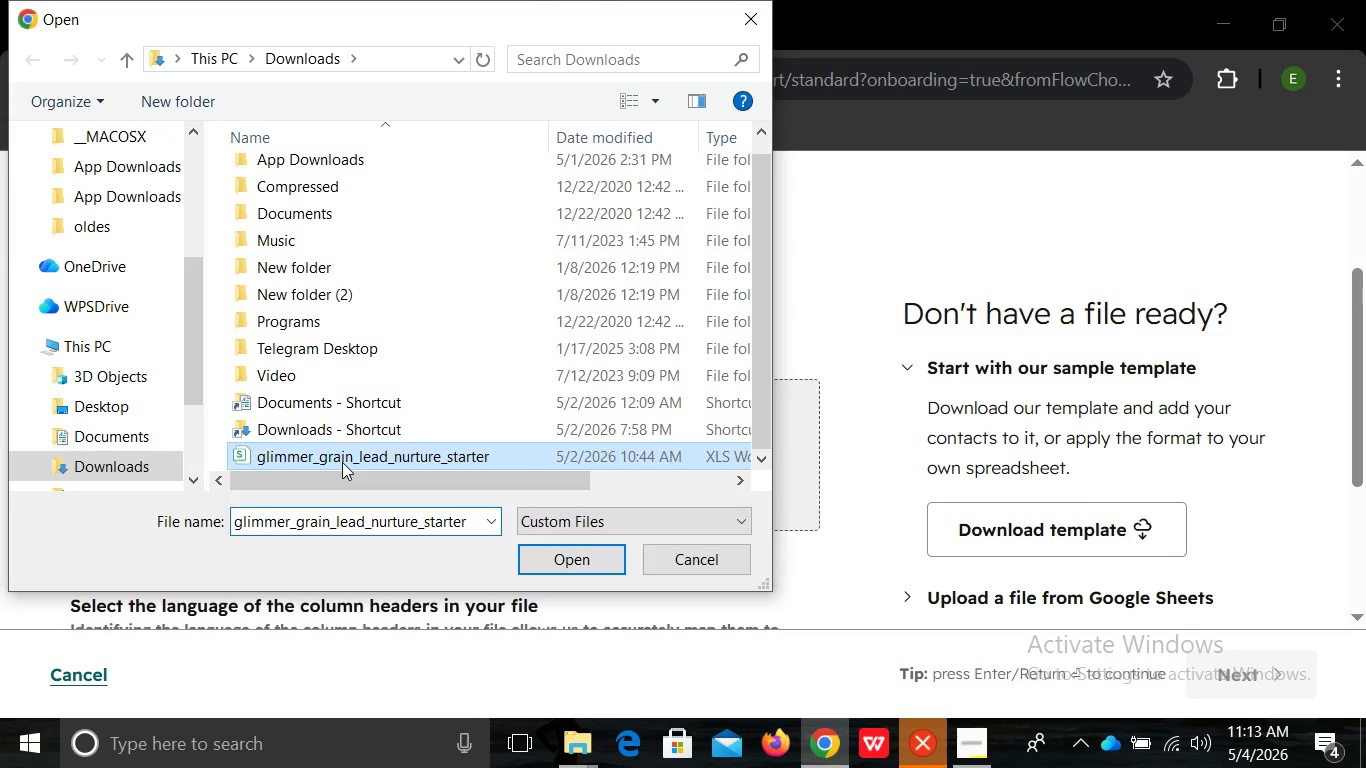 
left_click([342, 462])
 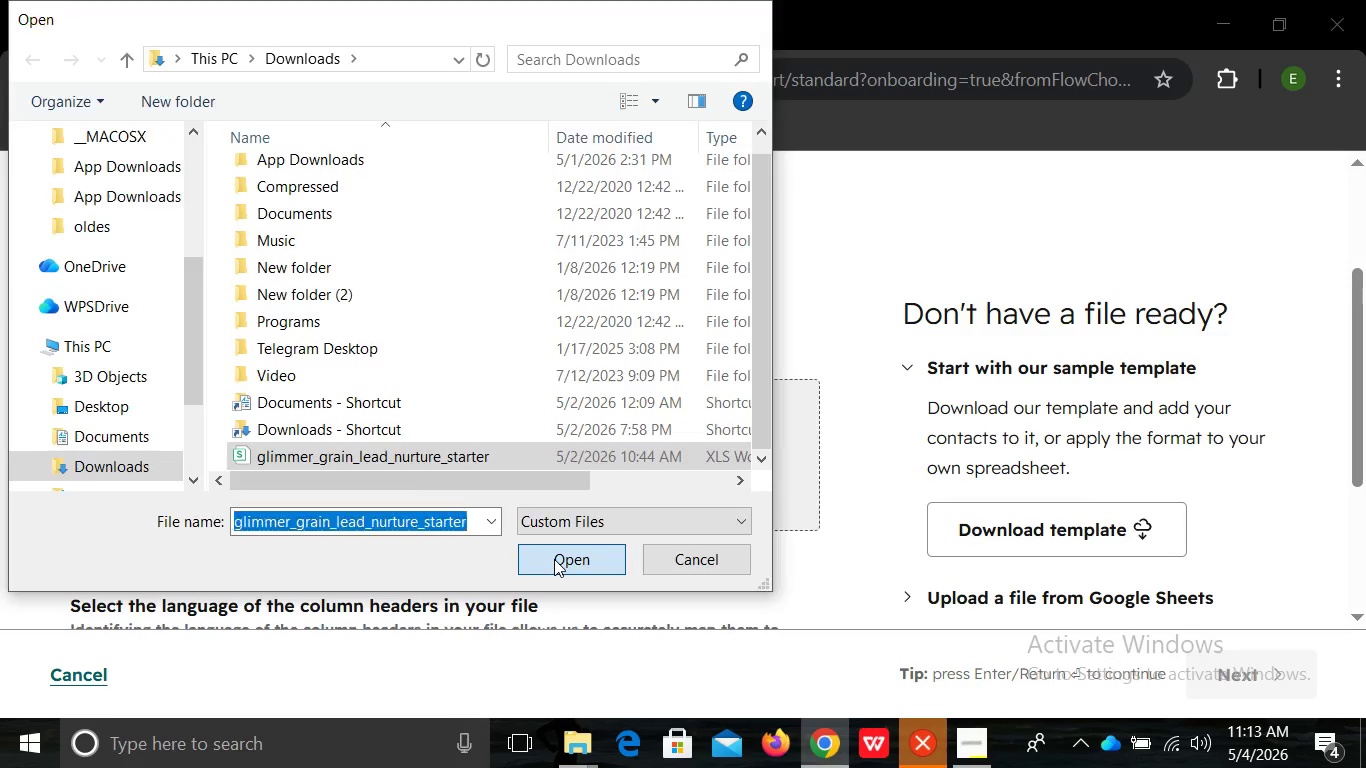 
left_click([554, 559])
 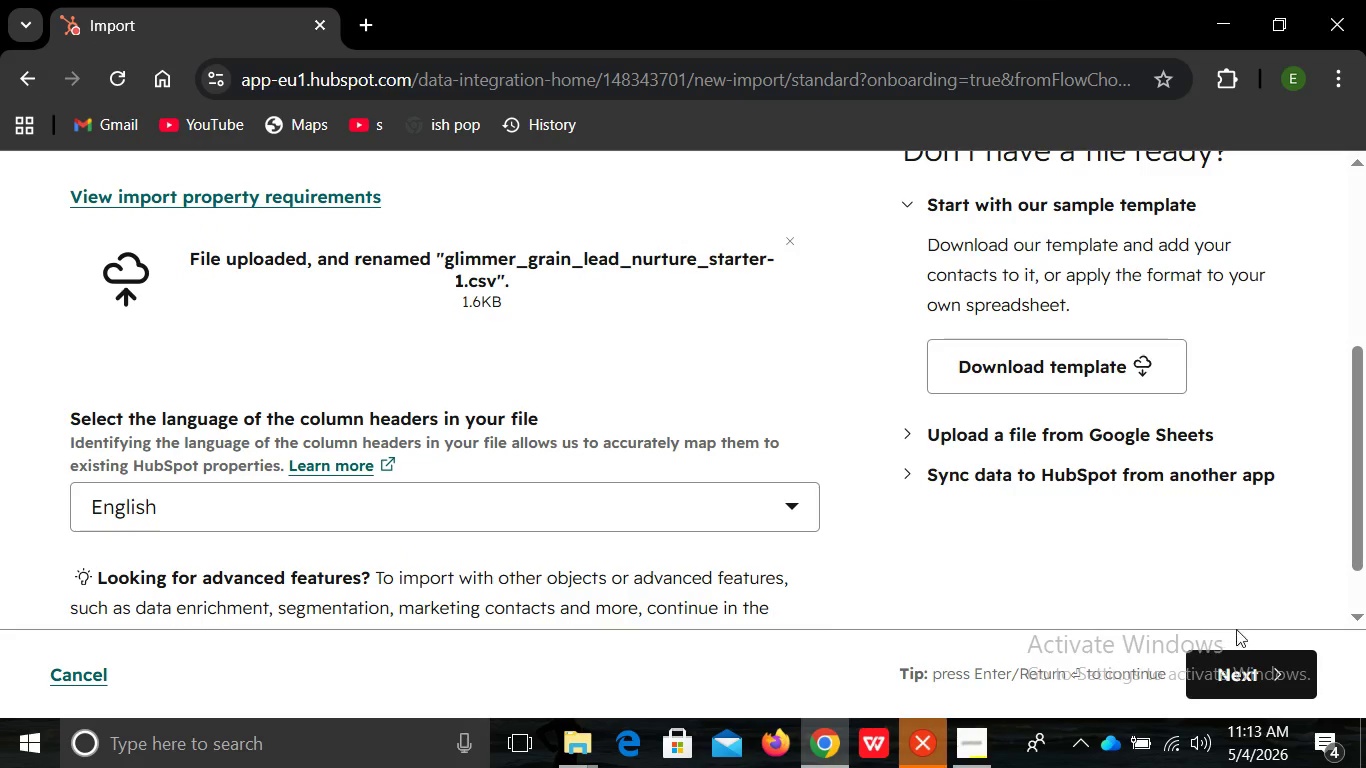 
wait(5.17)
 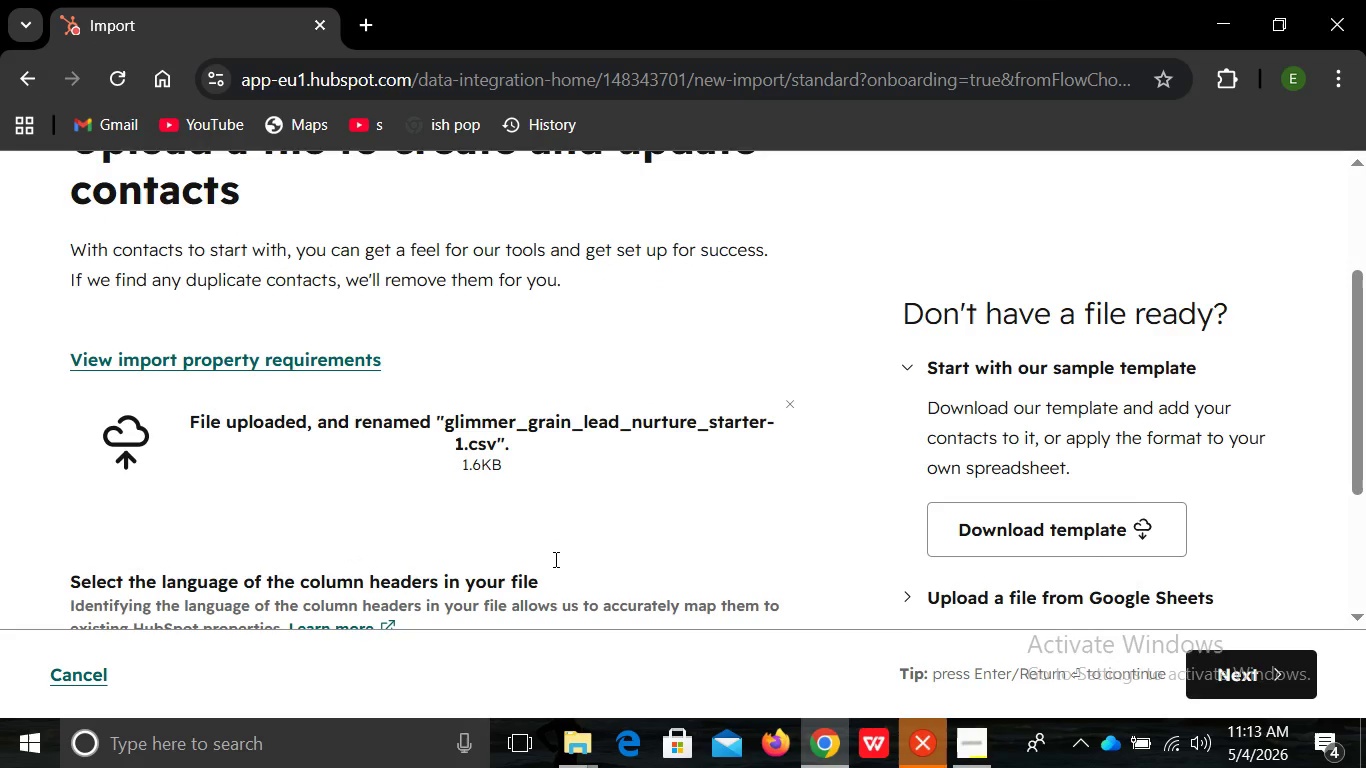 
left_click([1242, 665])
 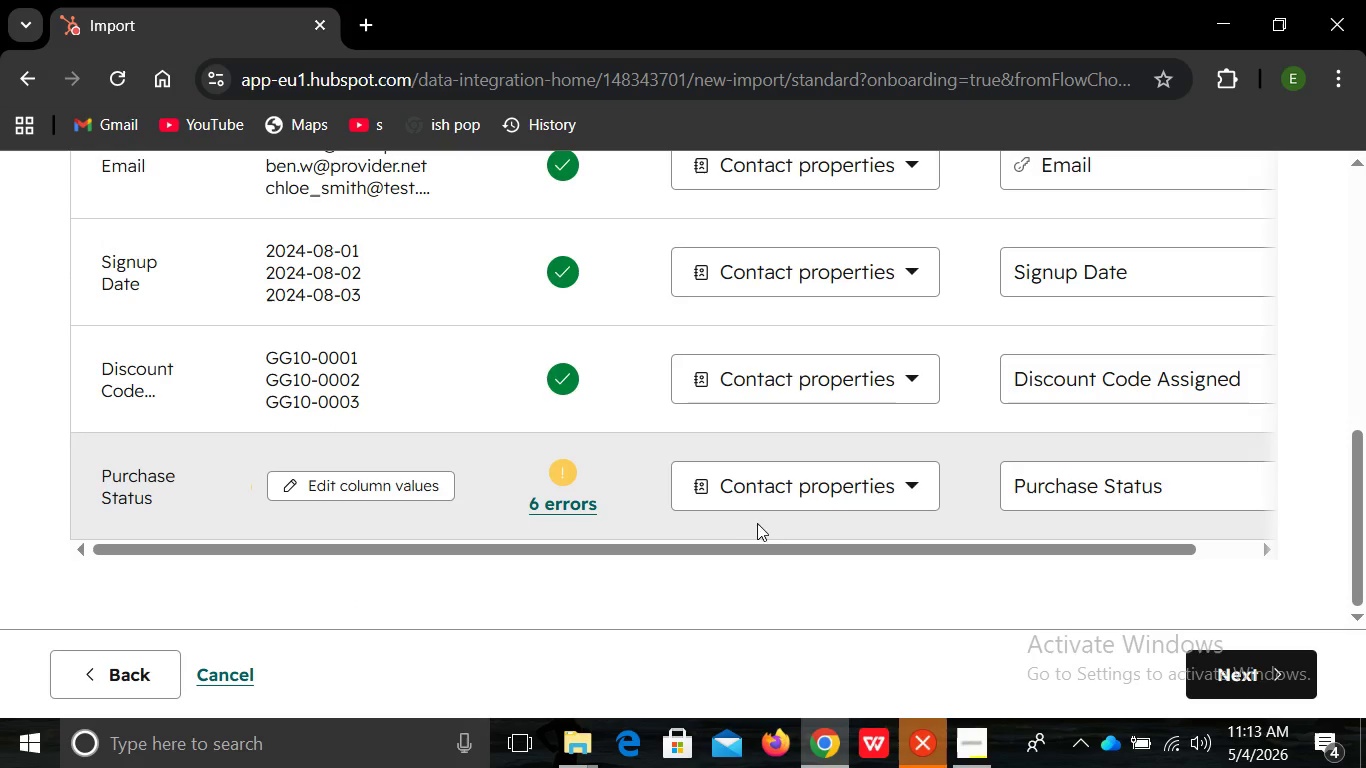 
wait(6.36)
 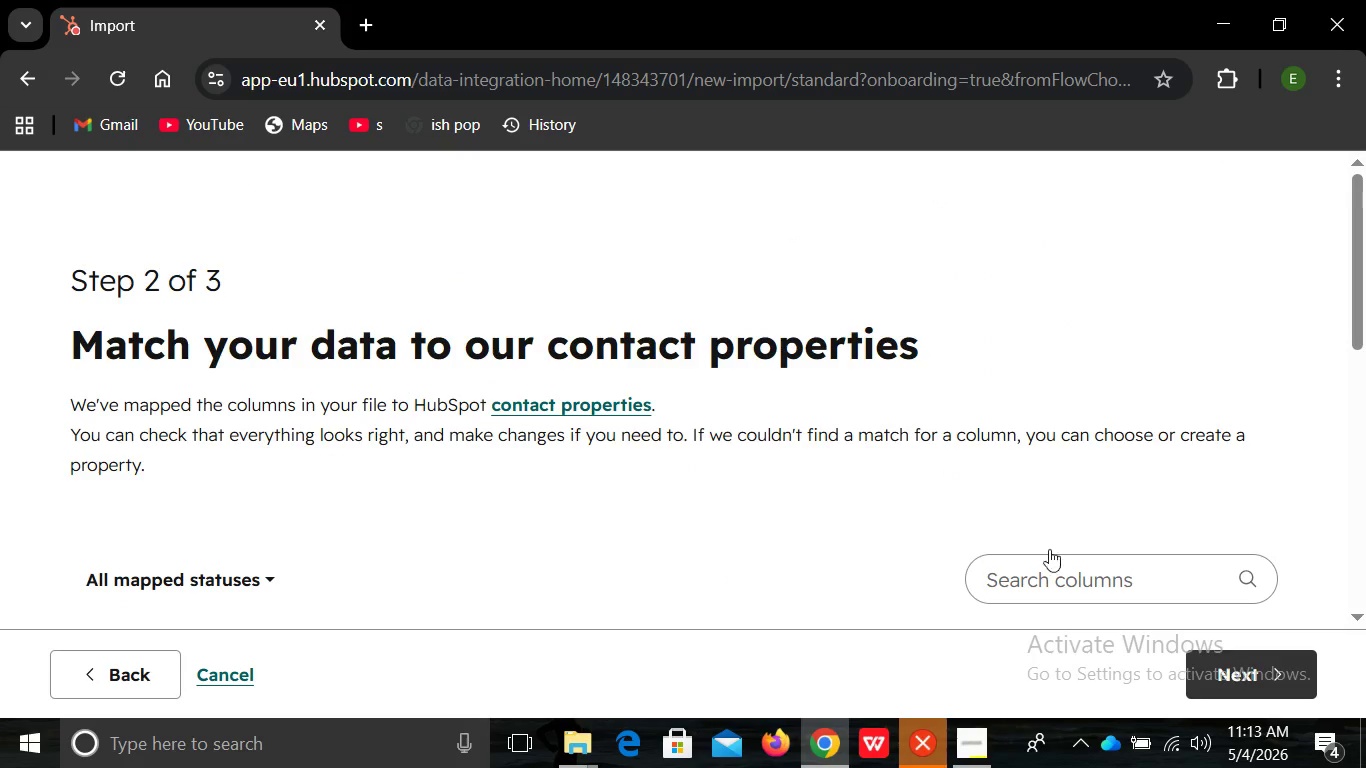 
left_click([792, 485])
 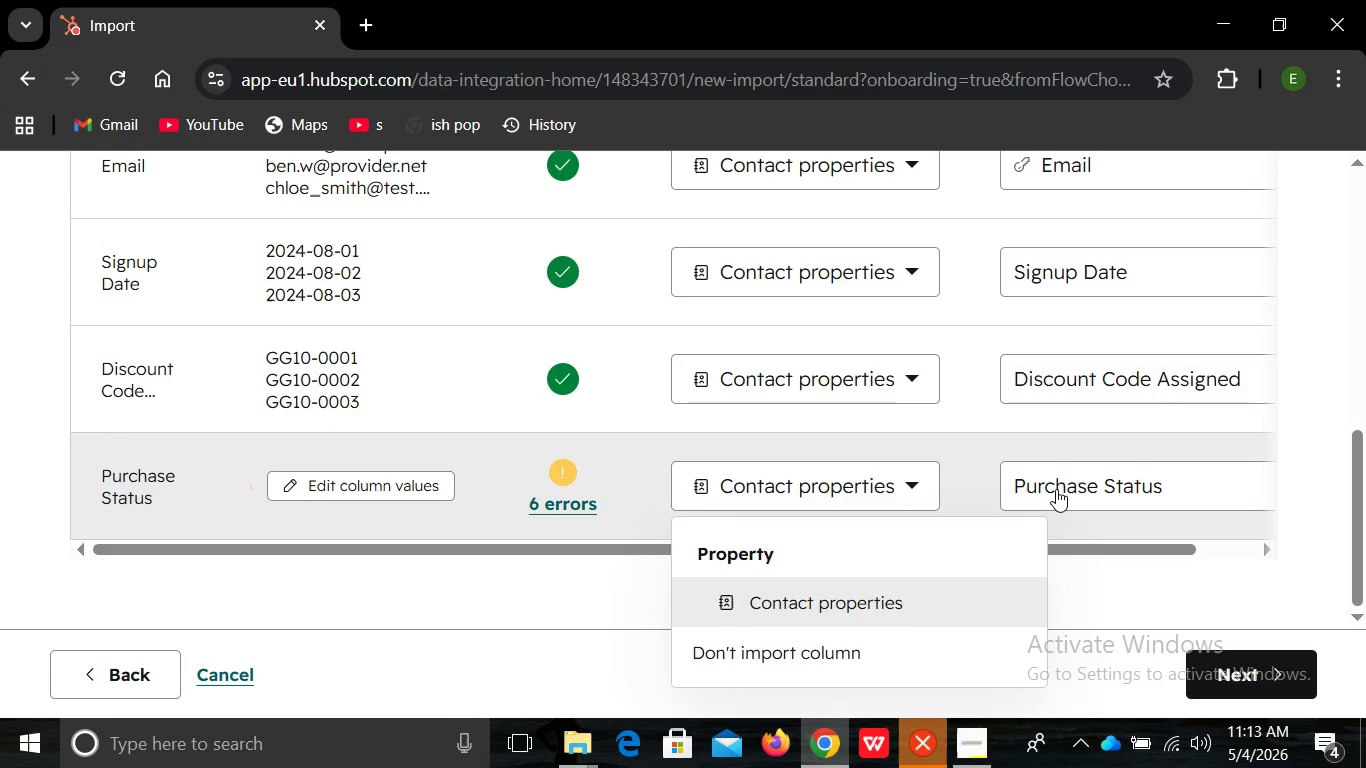 
left_click([1056, 489])
 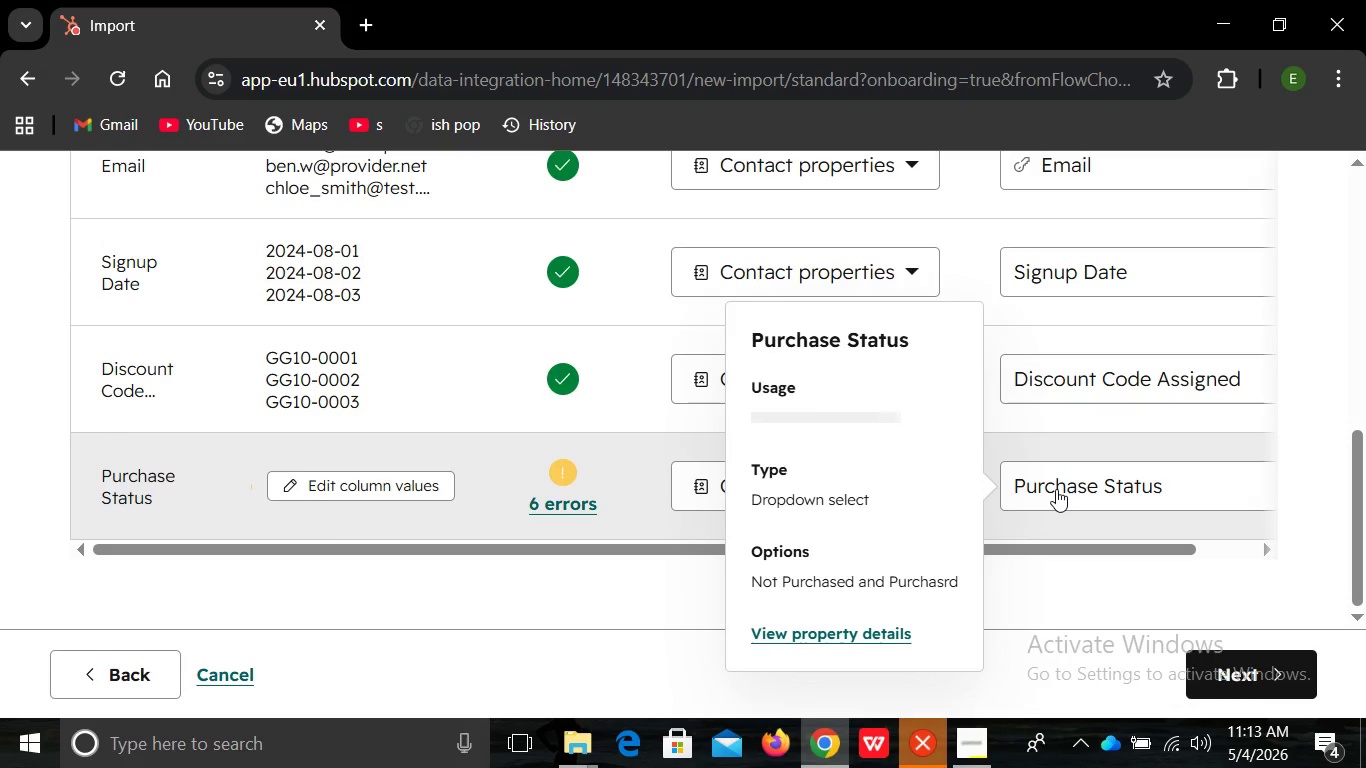 
left_click([1056, 489])
 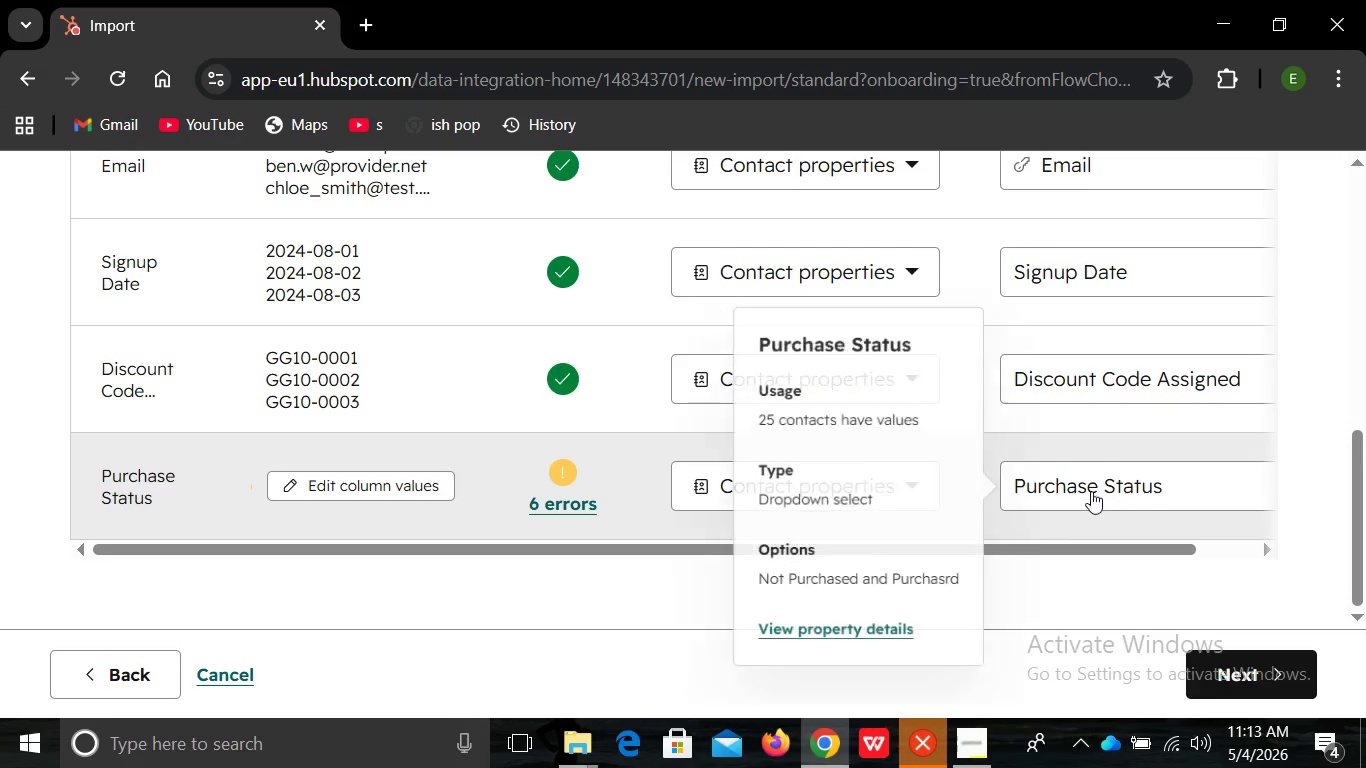 
left_click([1091, 491])
 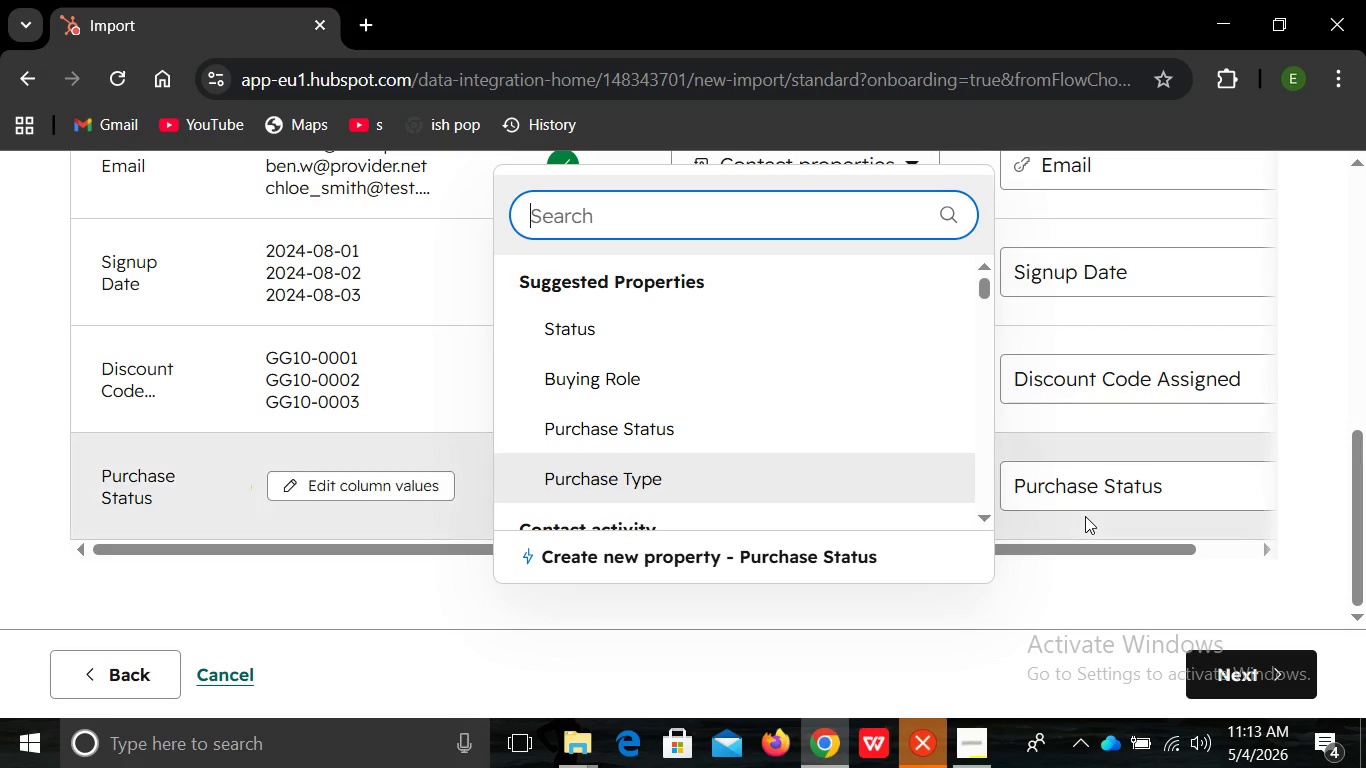 
wait(5.02)
 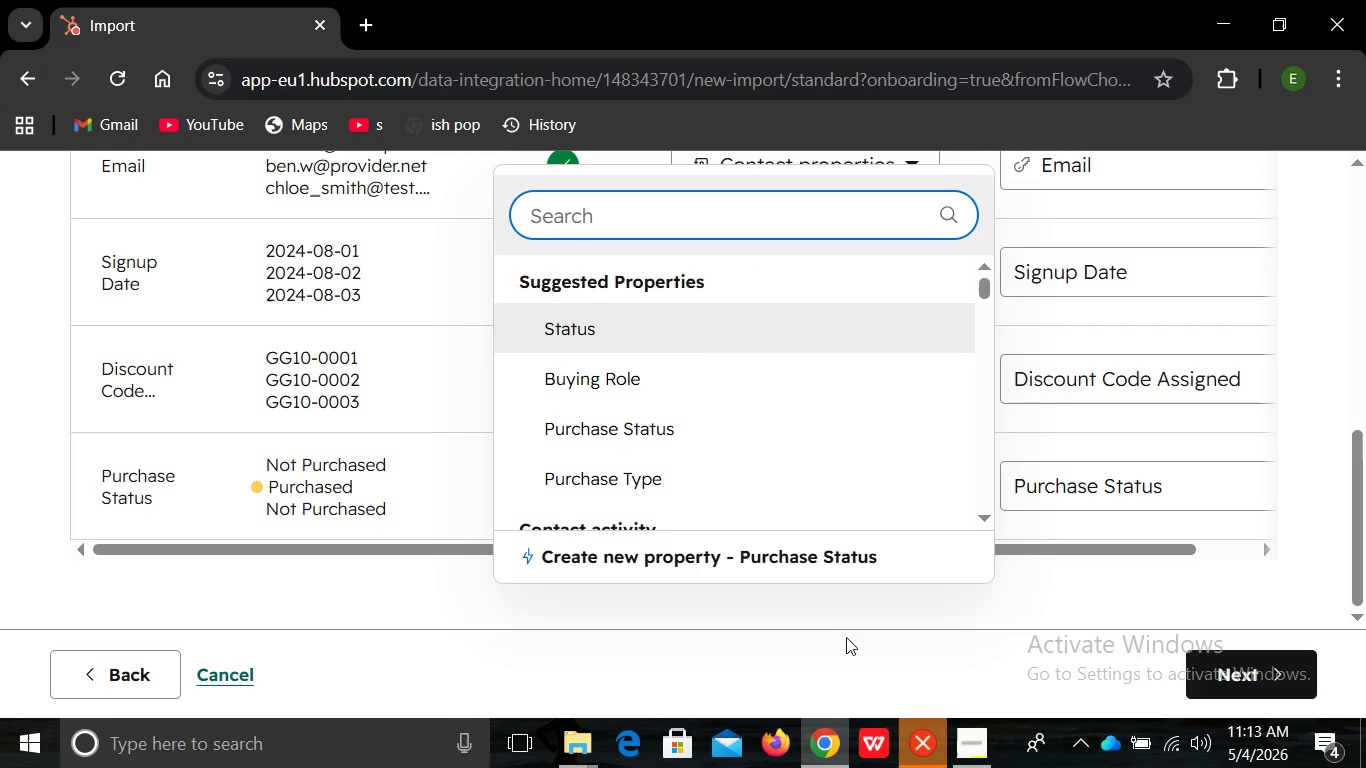 
left_click([1086, 495])
 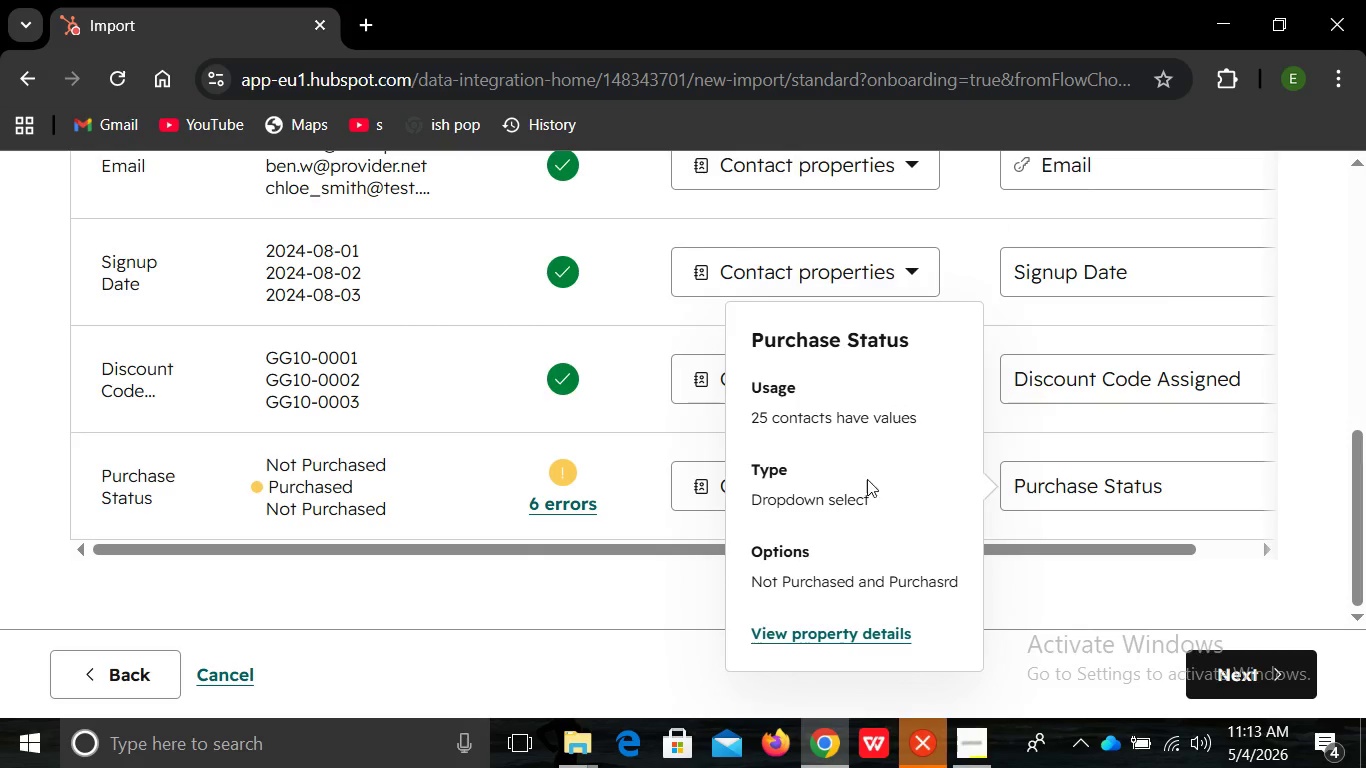 
left_click([895, 412])
 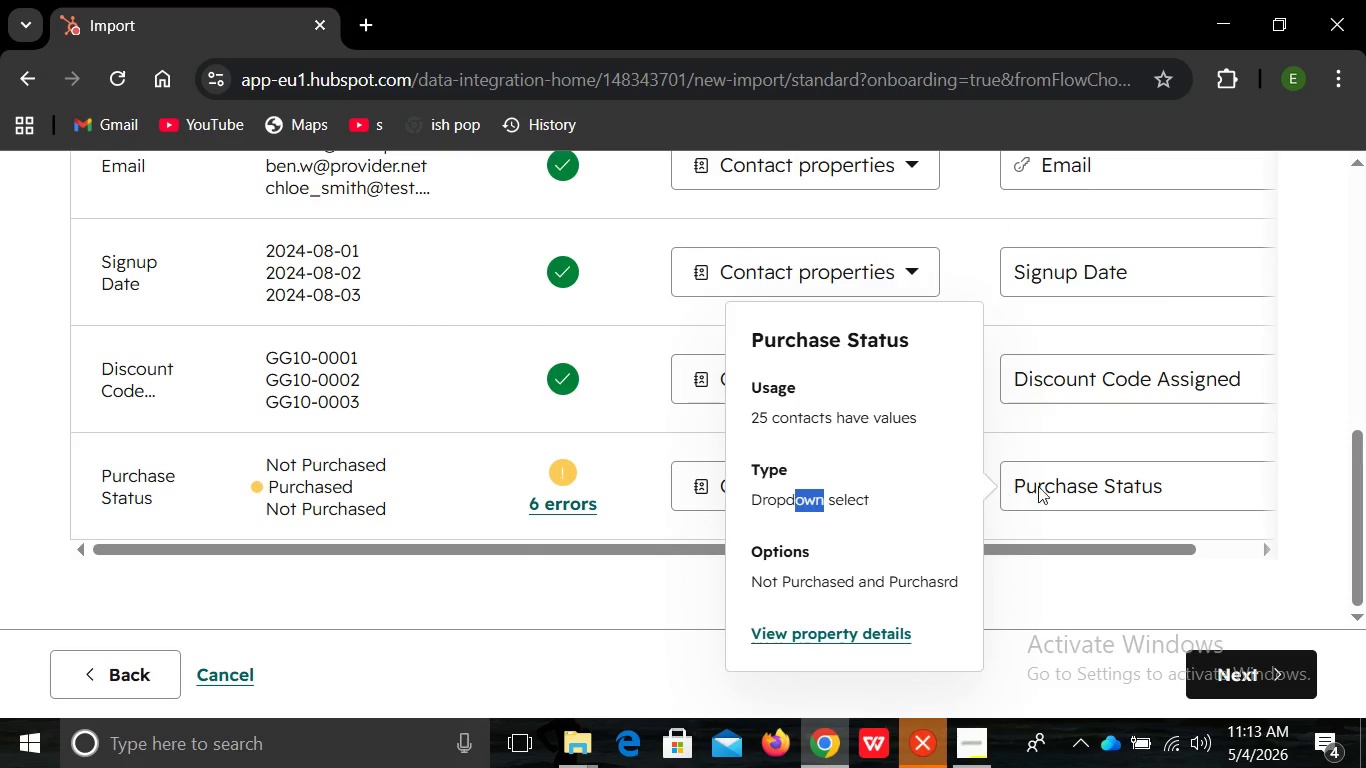 
left_click_drag(start_coordinate=[793, 500], to_coordinate=[1048, 486])
 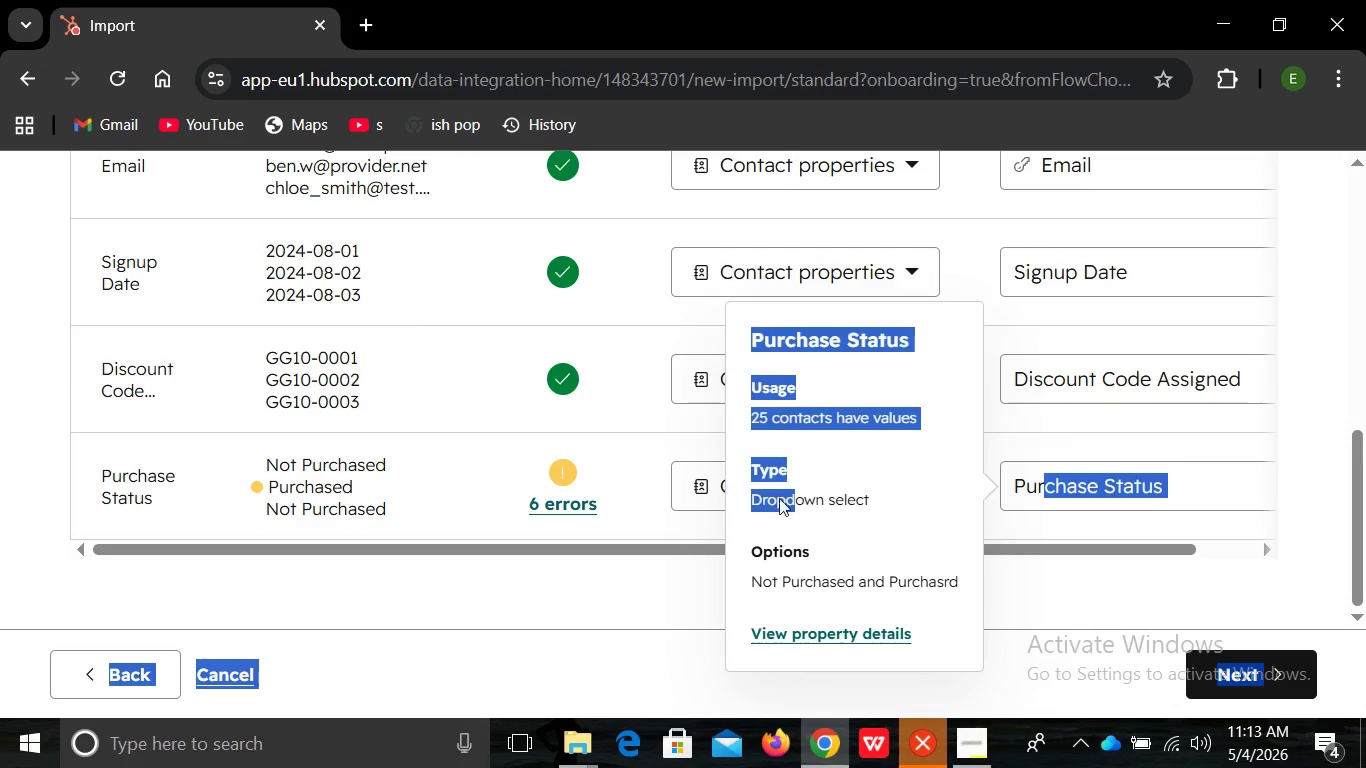 
left_click_drag(start_coordinate=[1048, 486], to_coordinate=[695, 488])
 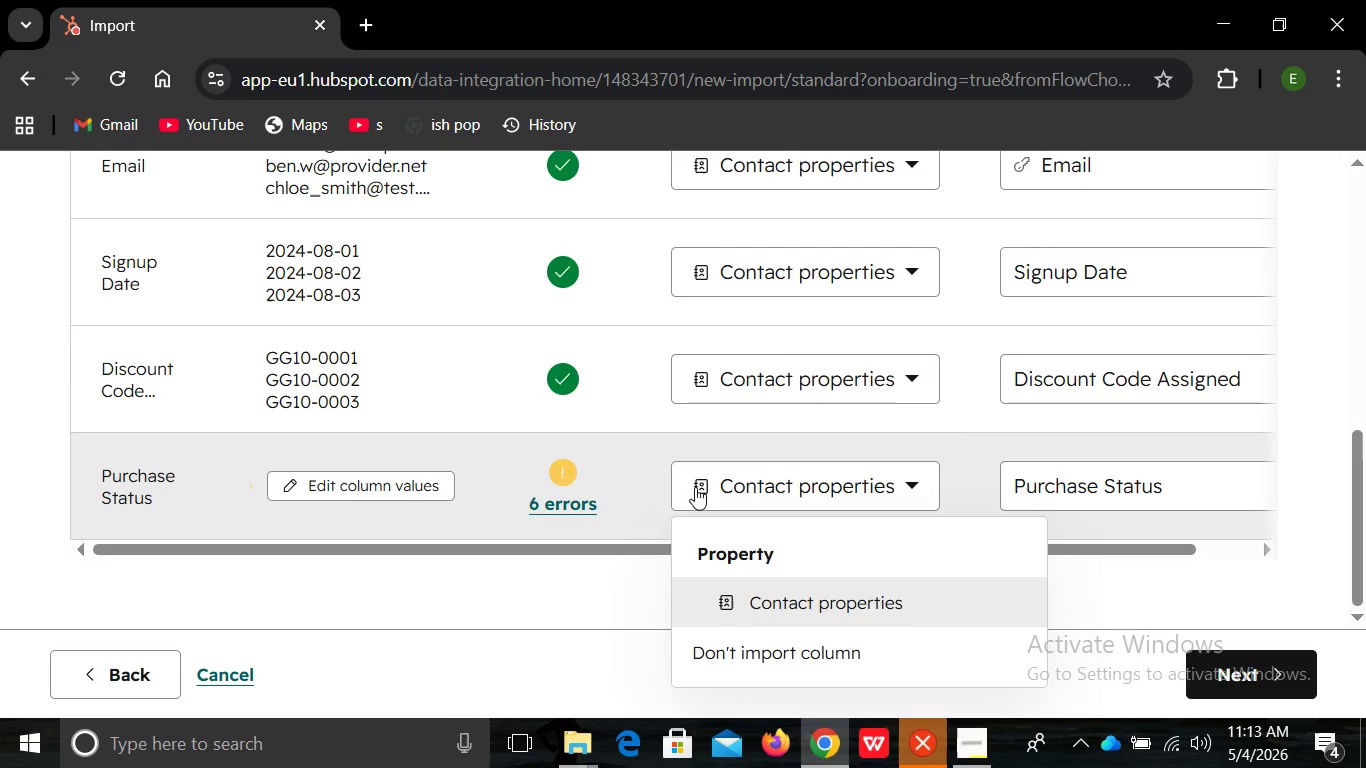 
left_click([695, 488])
 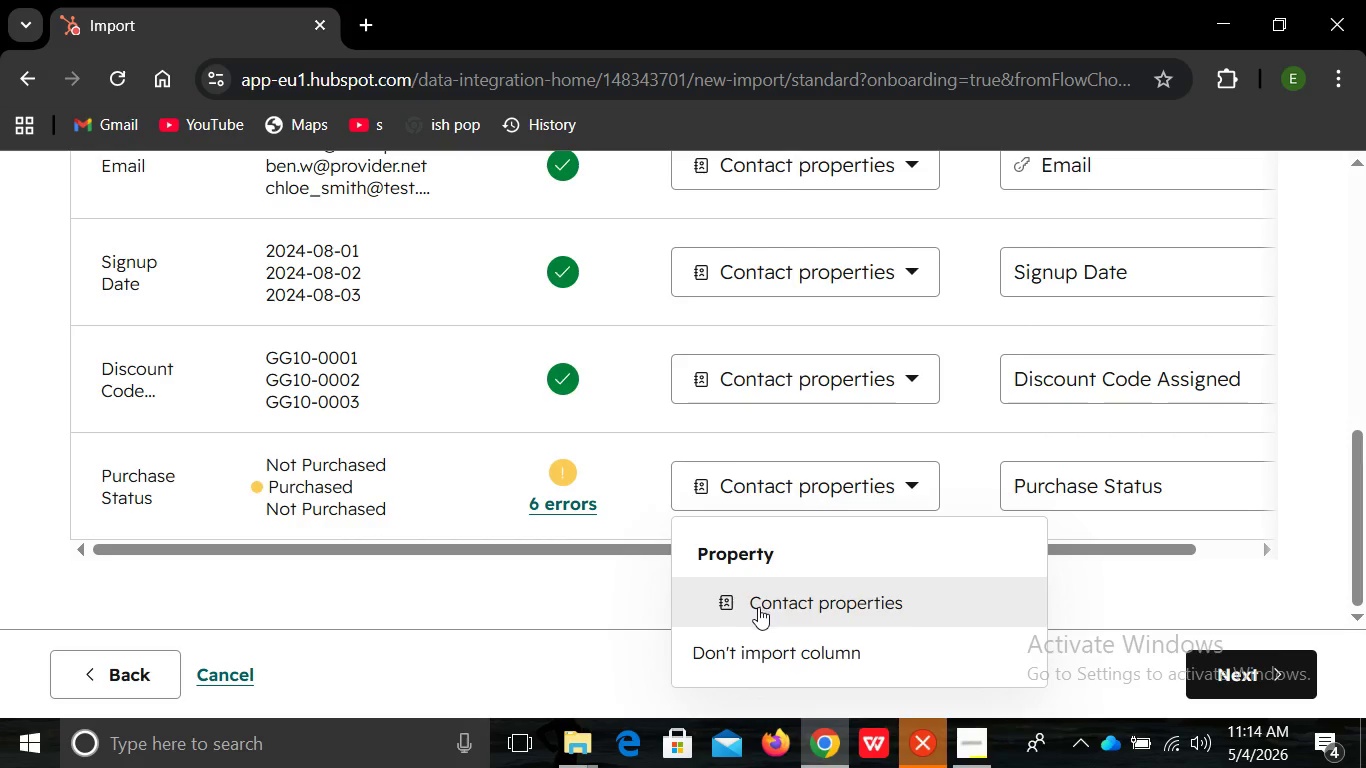 
left_click([758, 608])
 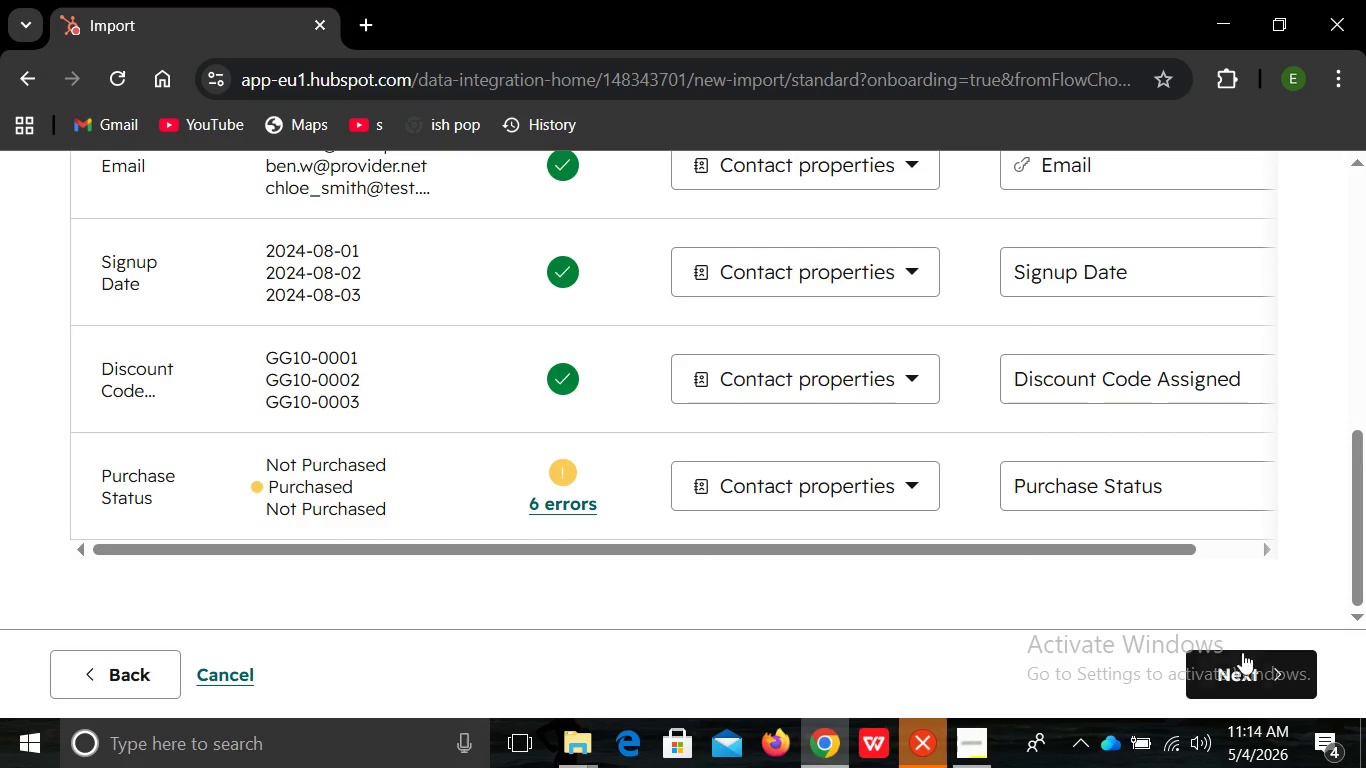 
left_click([1243, 654])
 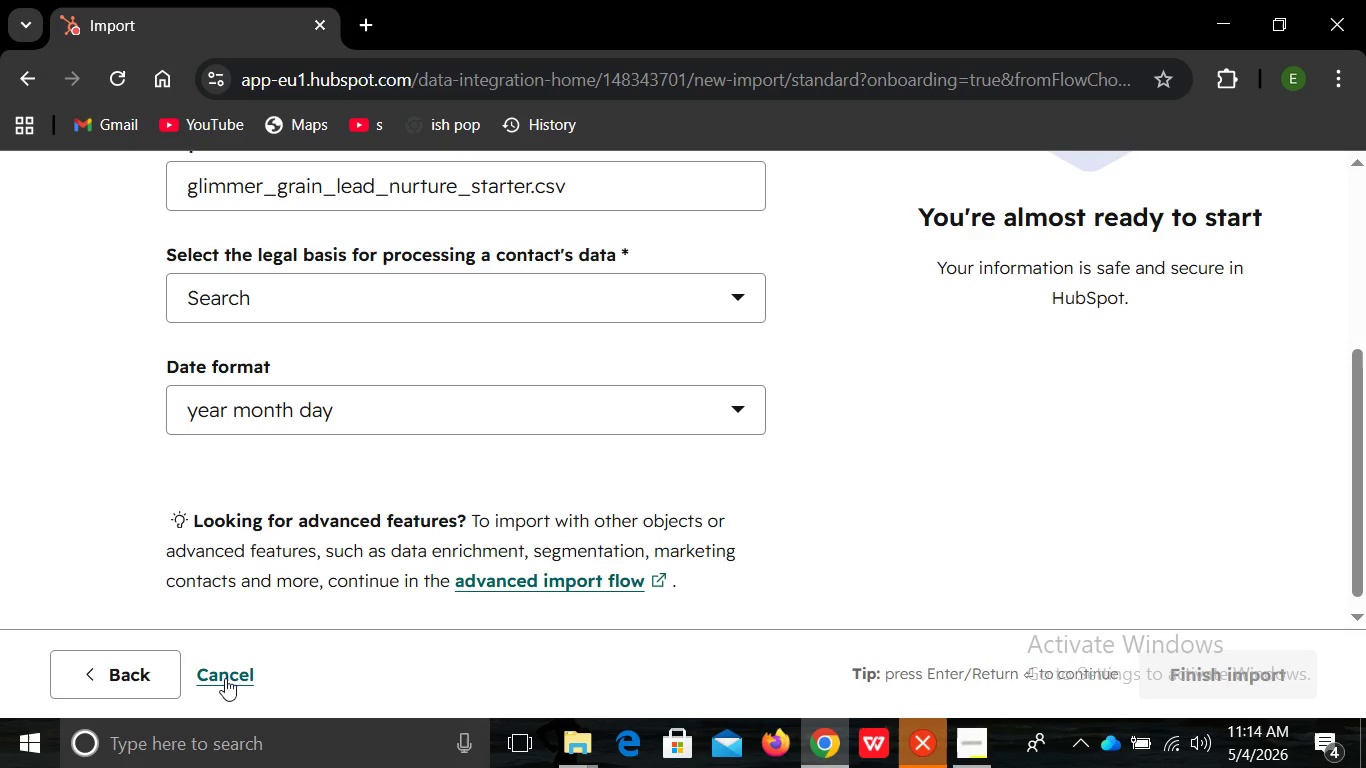 
left_click([114, 654])
 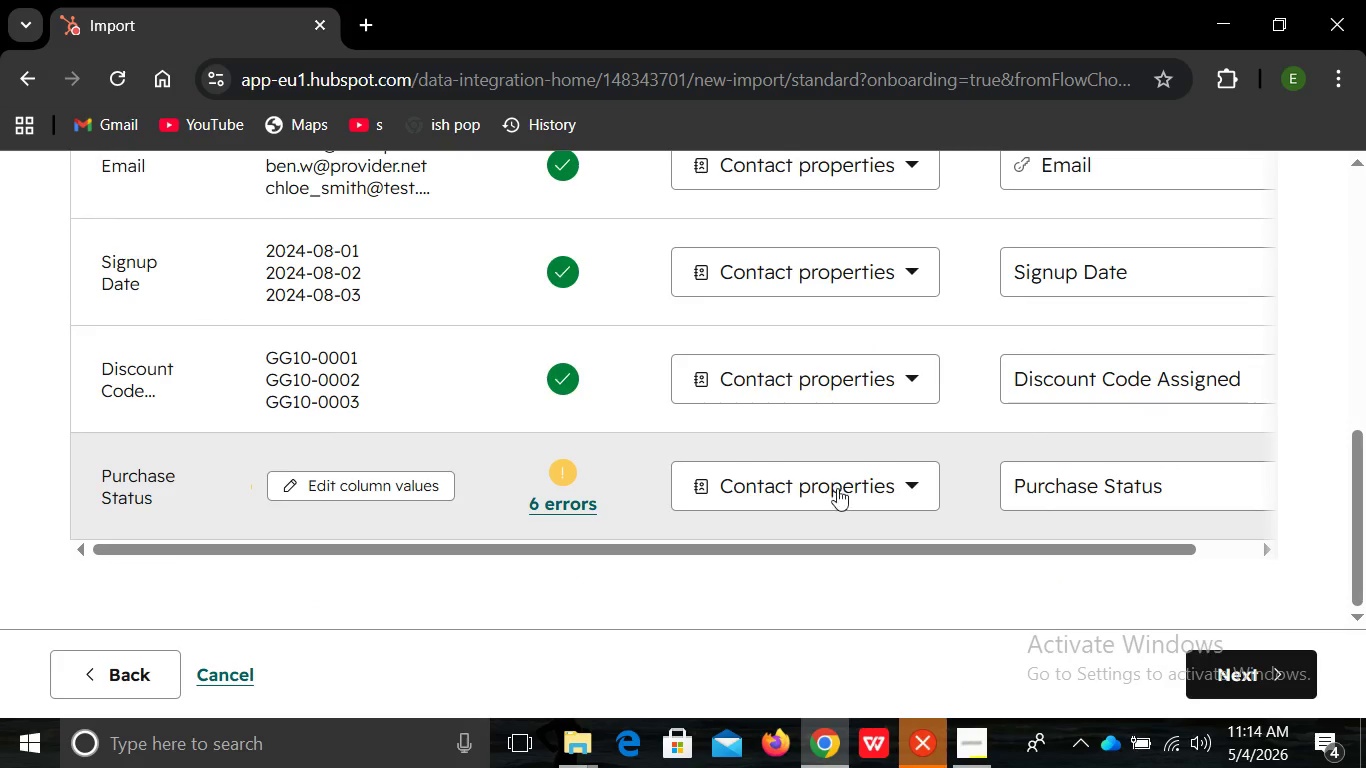 
left_click([840, 491])
 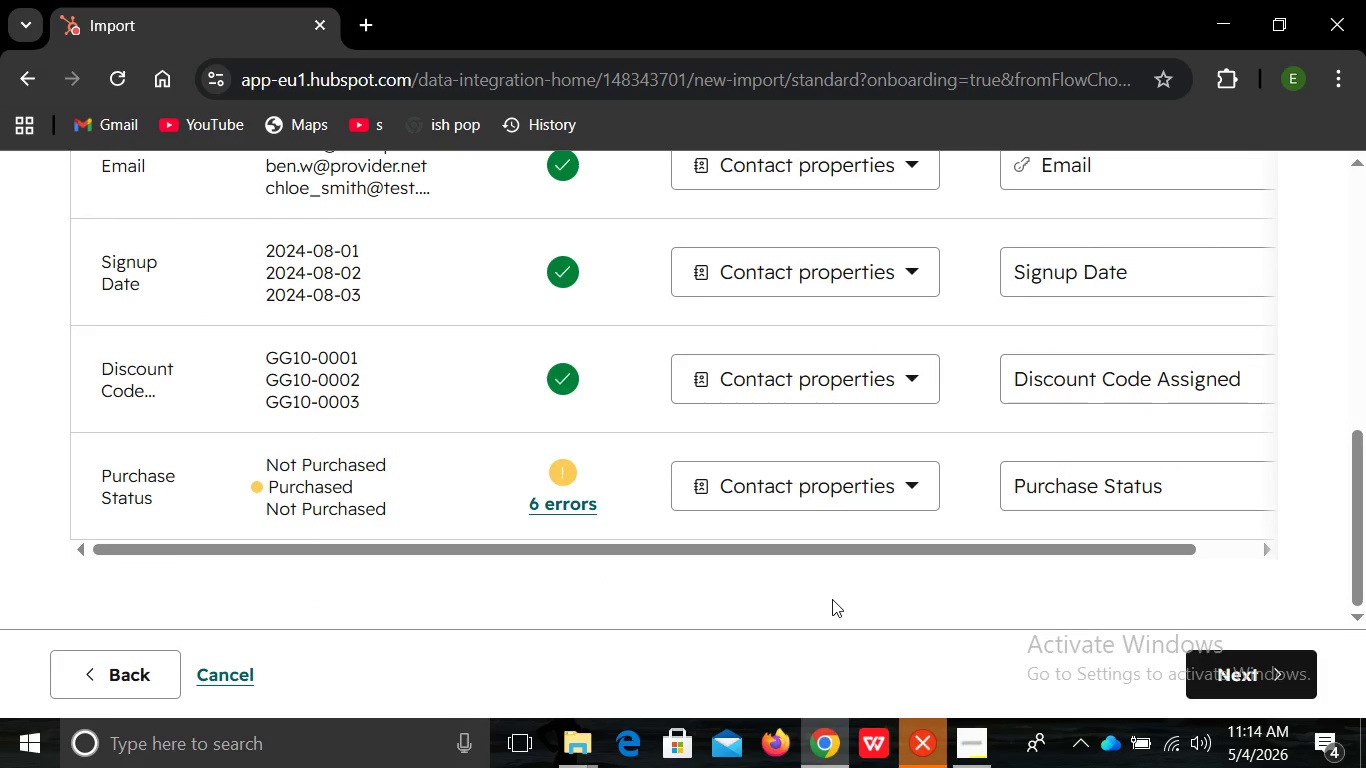 
left_click([832, 599])
 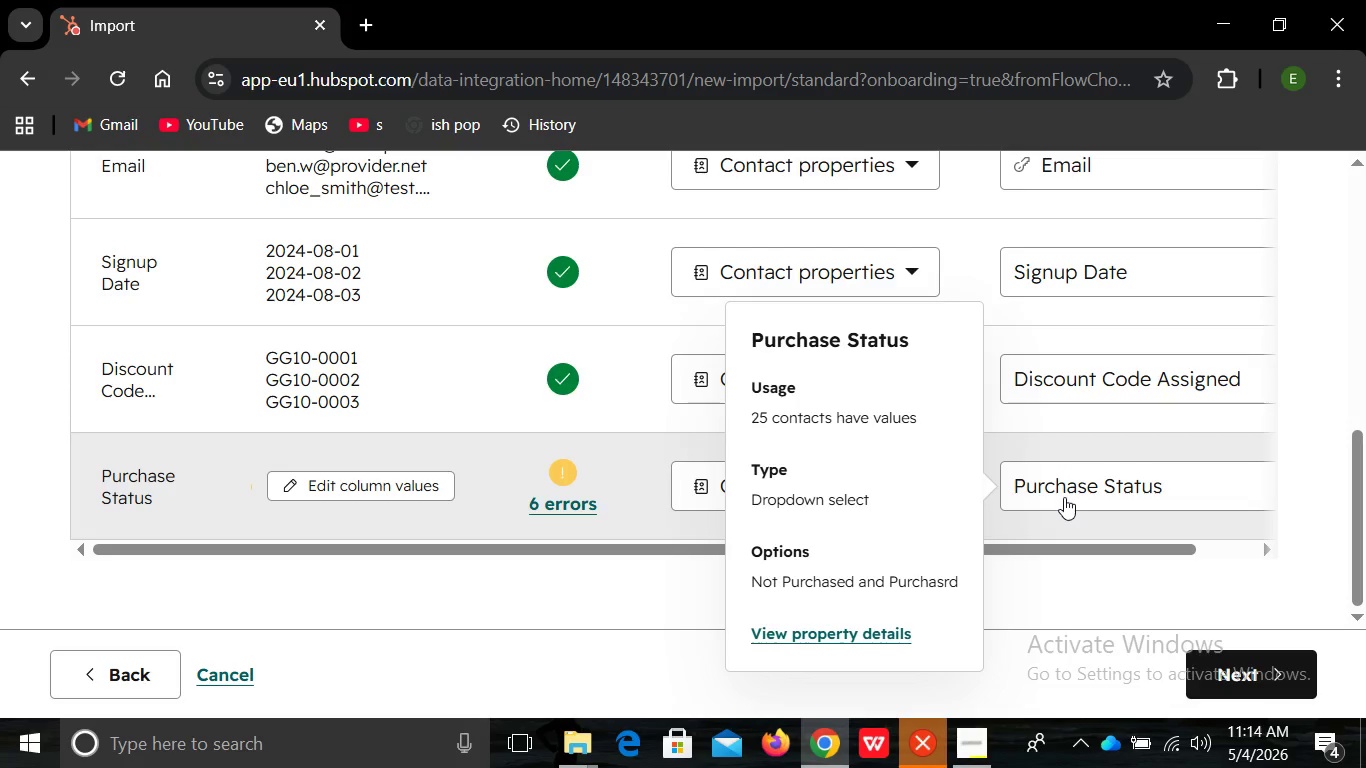 
left_click([1064, 497])
 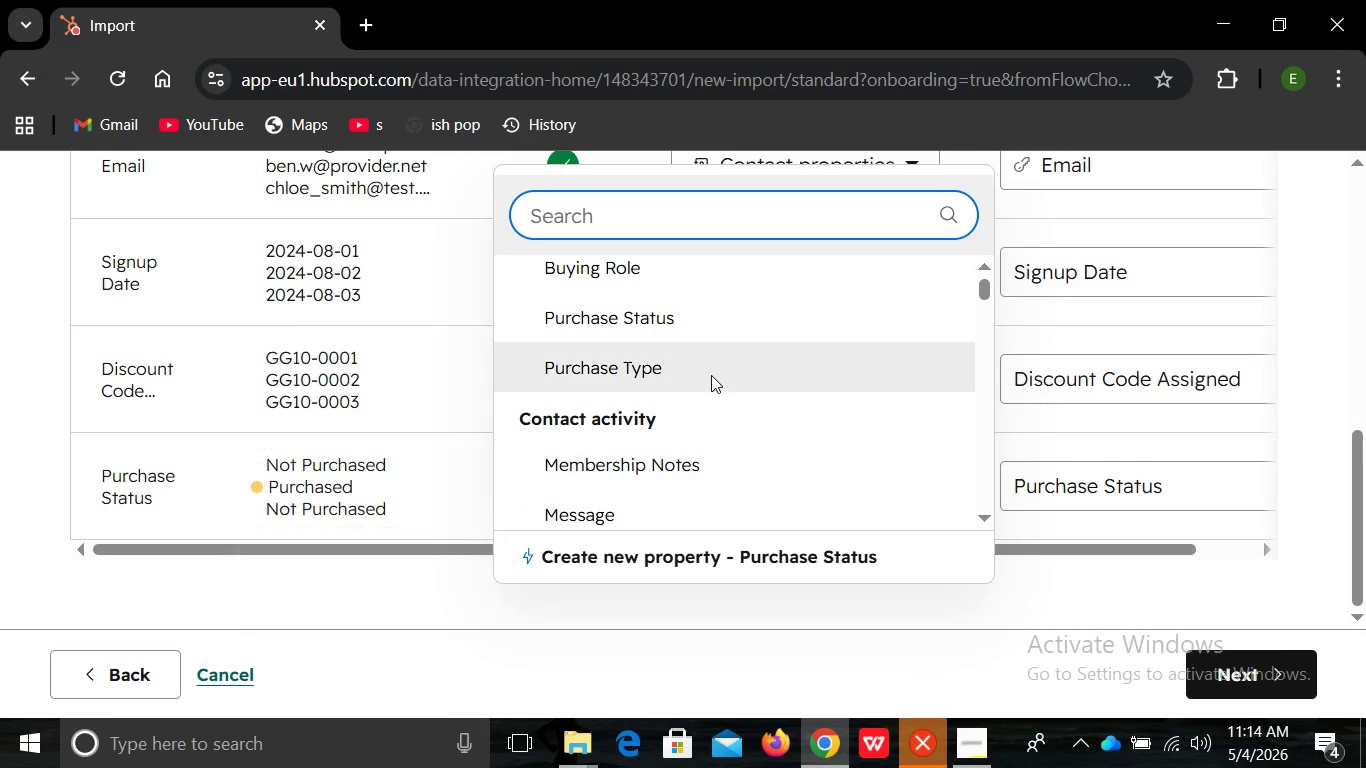 
left_click([710, 373])
 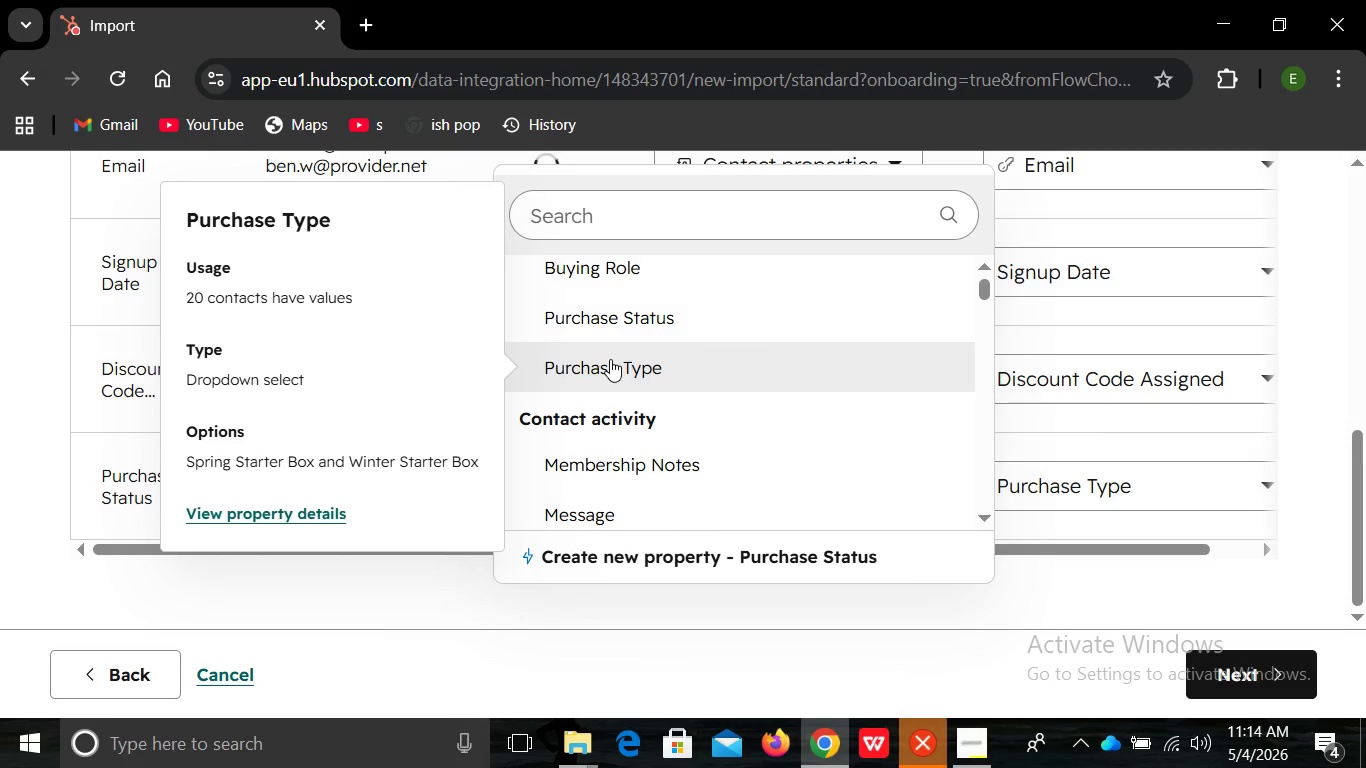 
left_click([610, 359])
 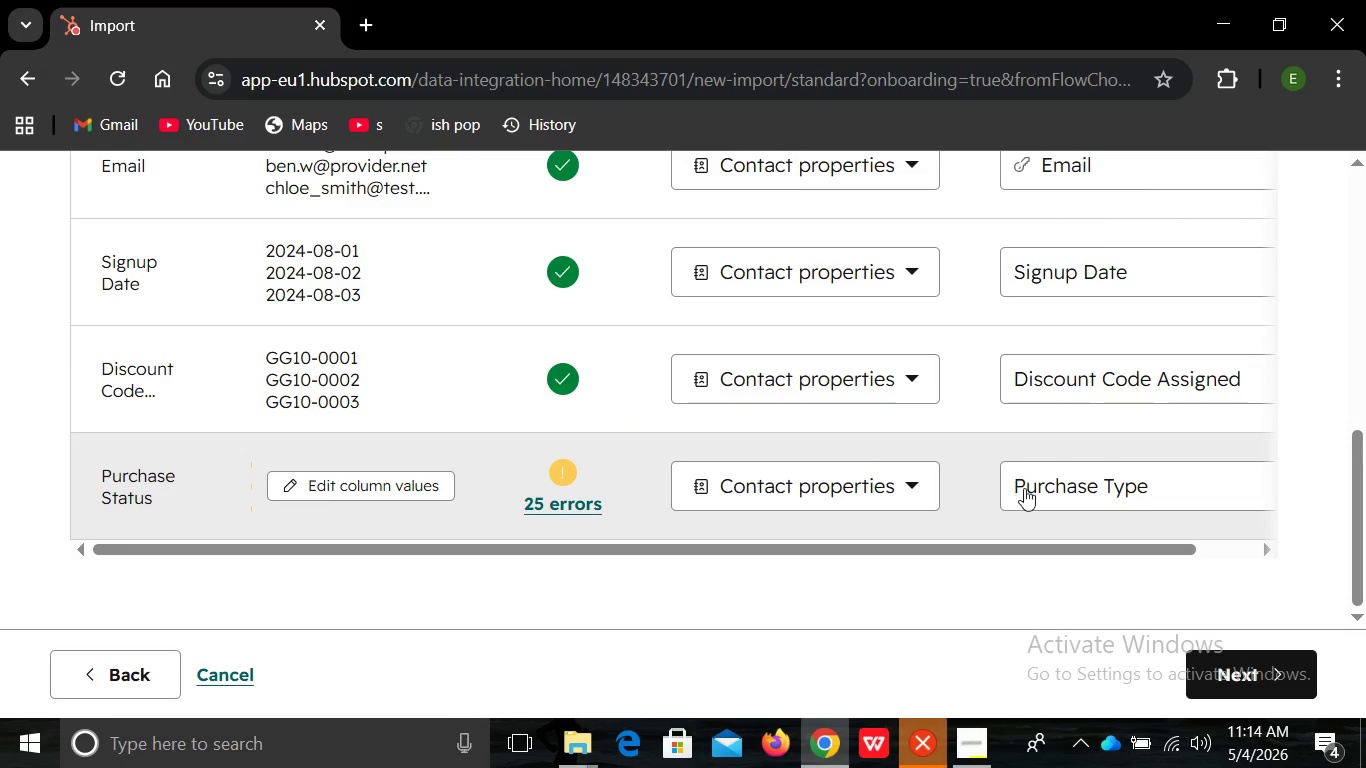 
left_click([1041, 491])
 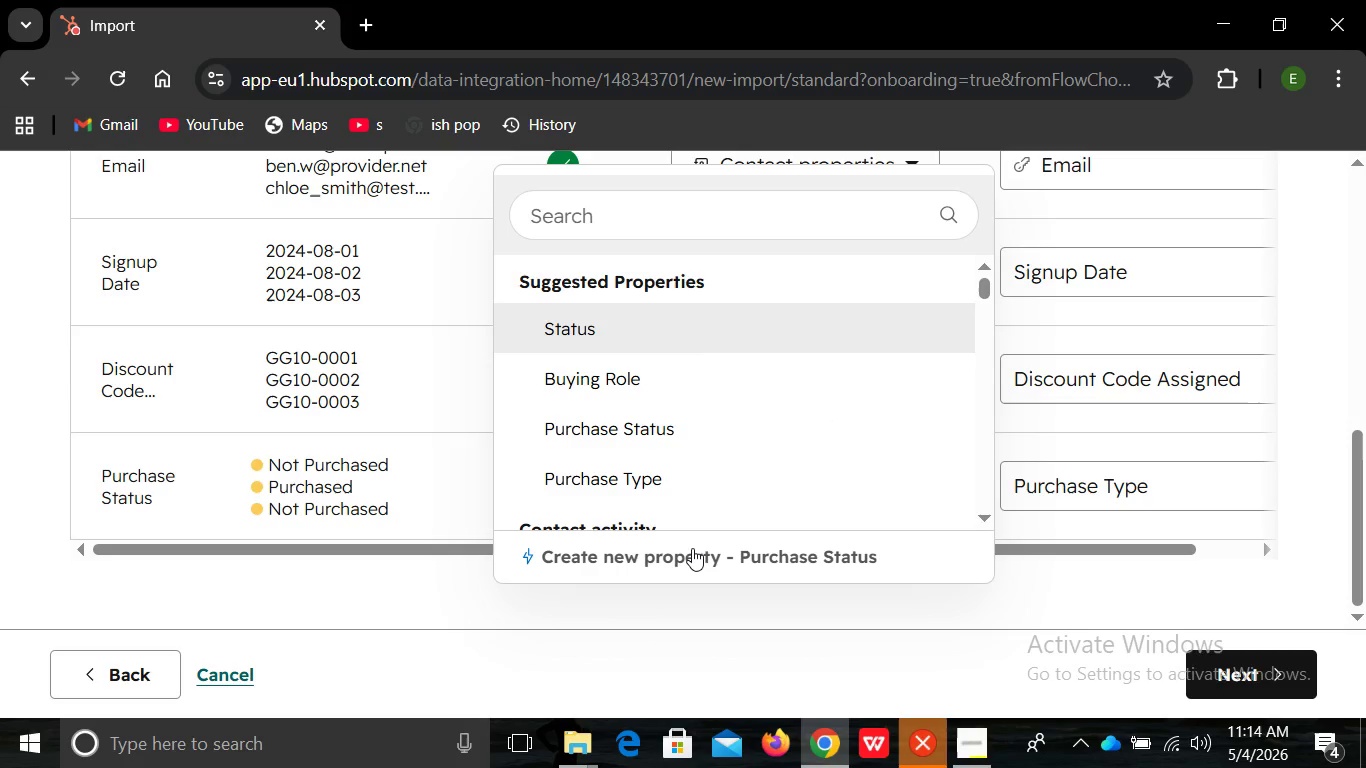 
left_click([692, 548])
 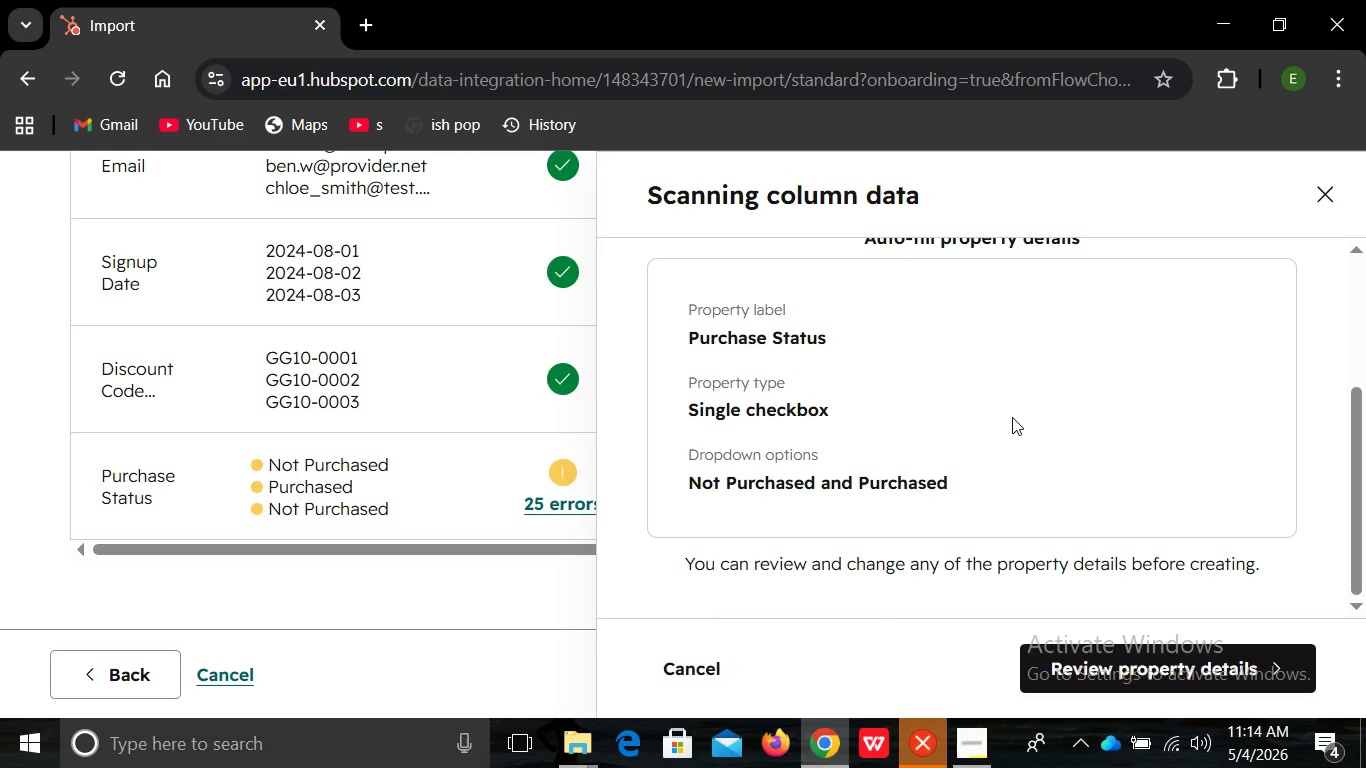 
wait(11.82)
 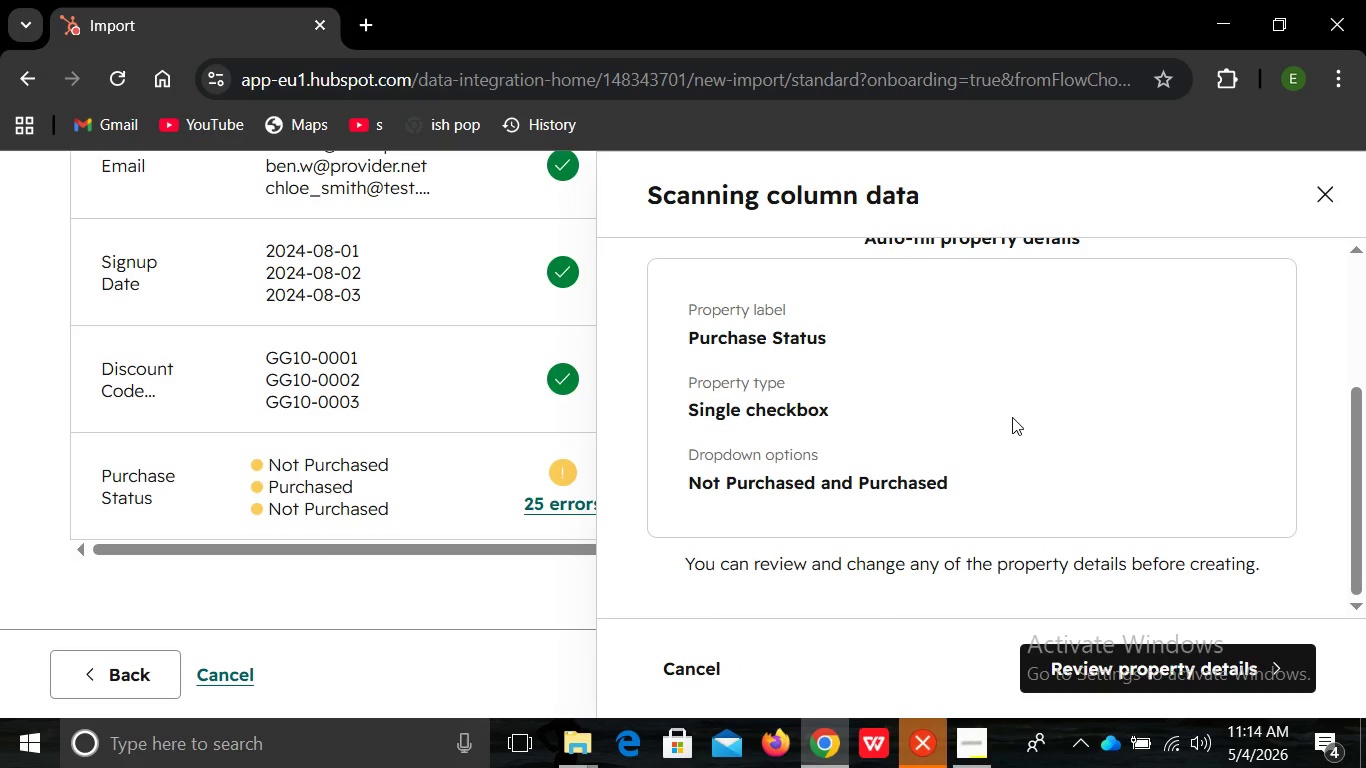 
left_click([800, 404])
 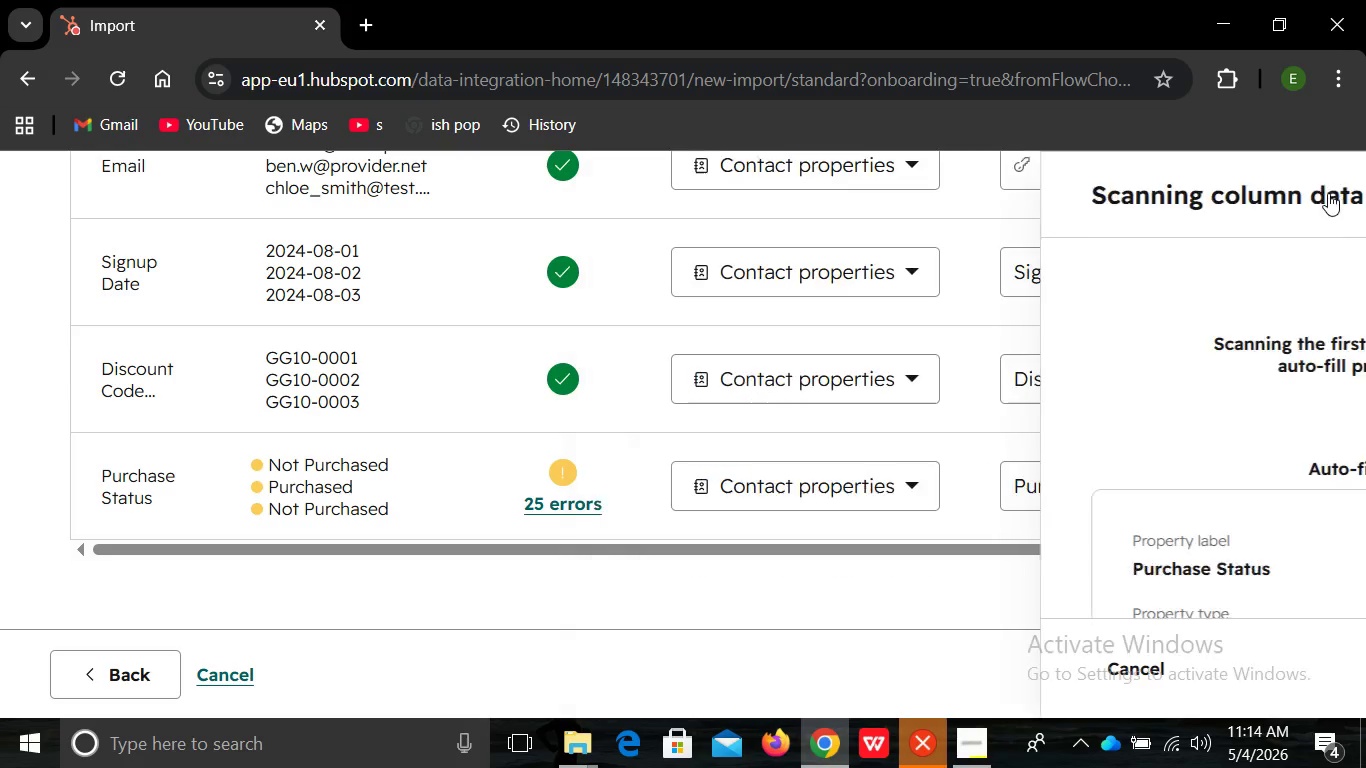 
left_click([1328, 193])
 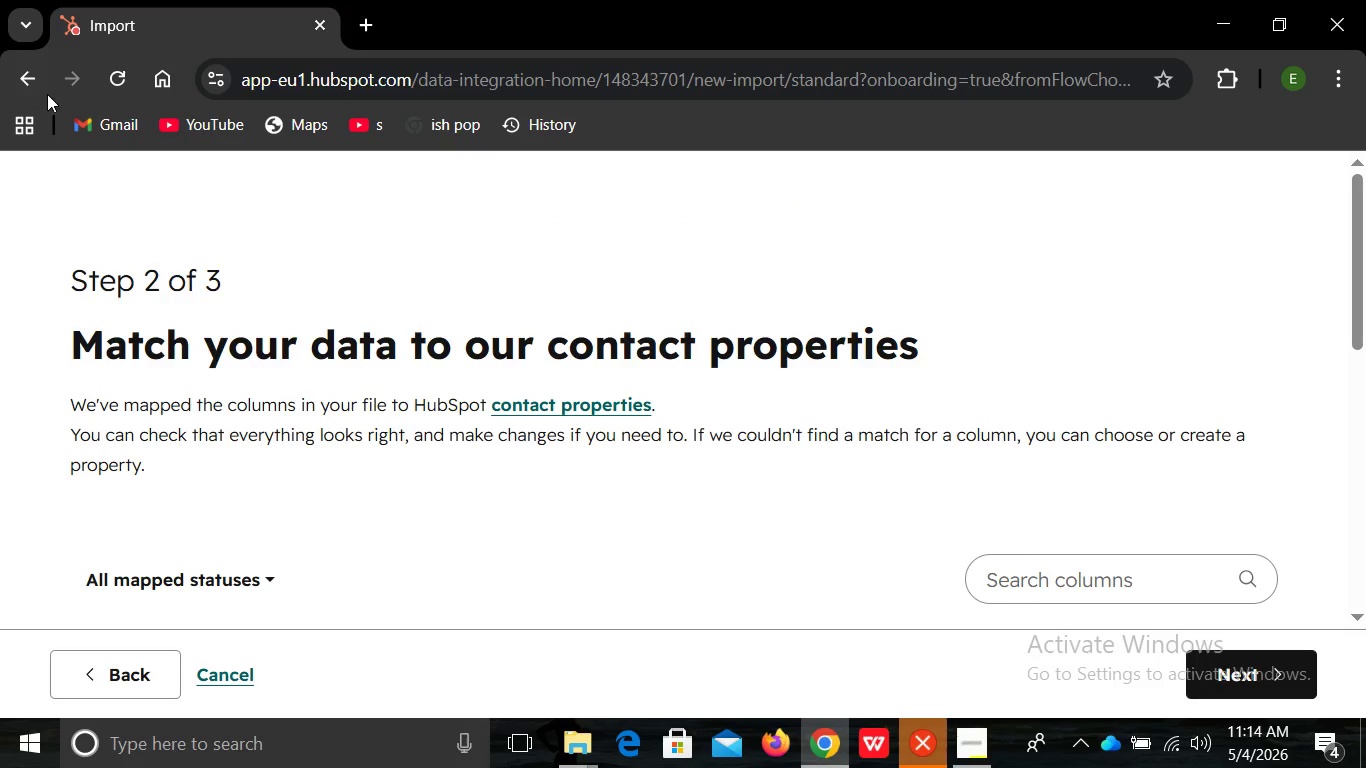 
left_click([27, 82])
 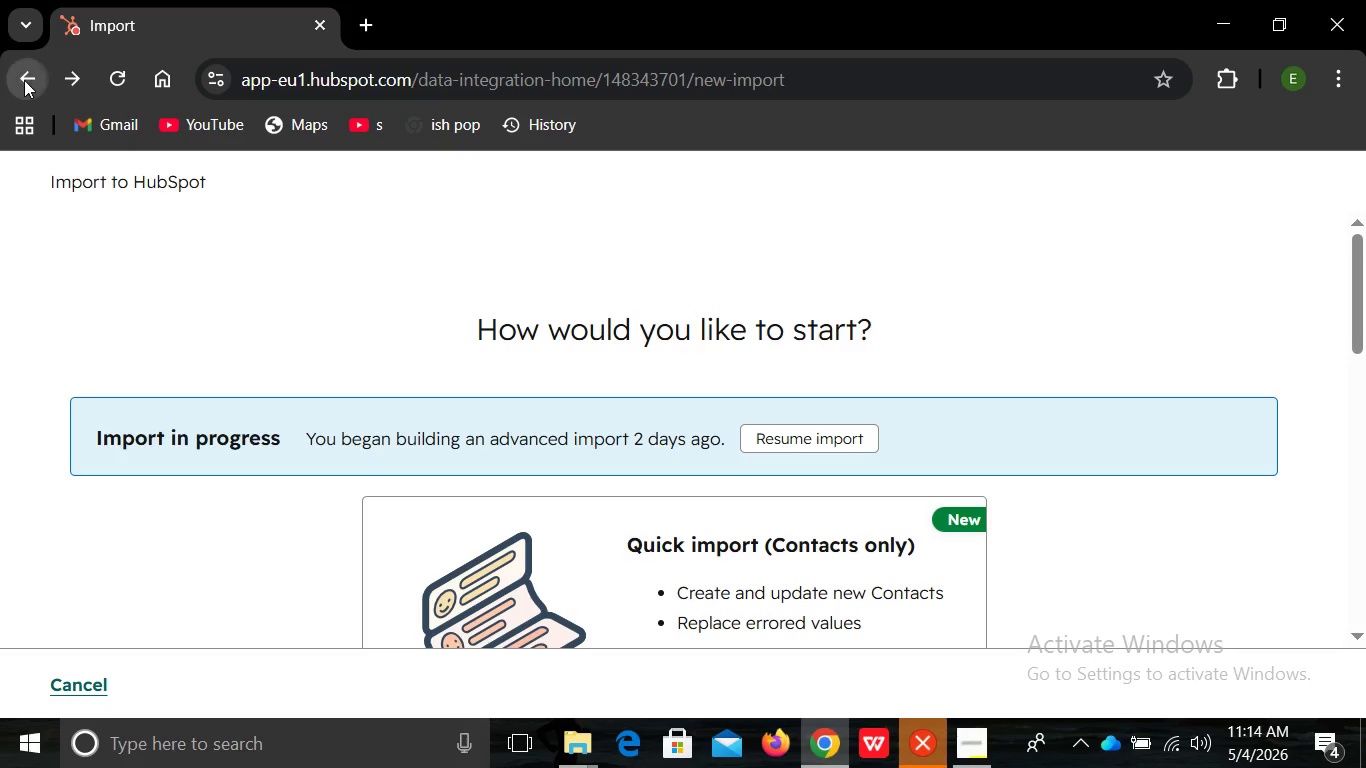 
left_click([24, 80])
 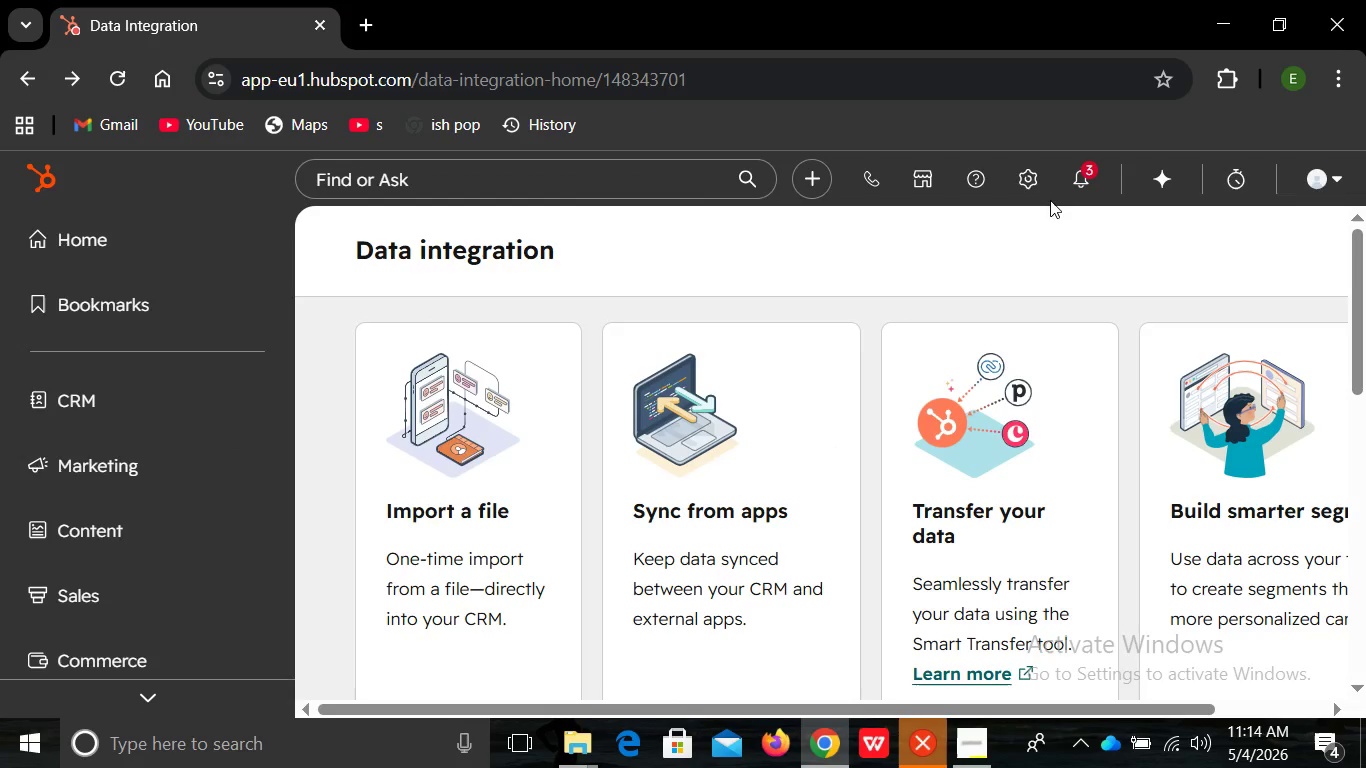 
left_click([1031, 181])
 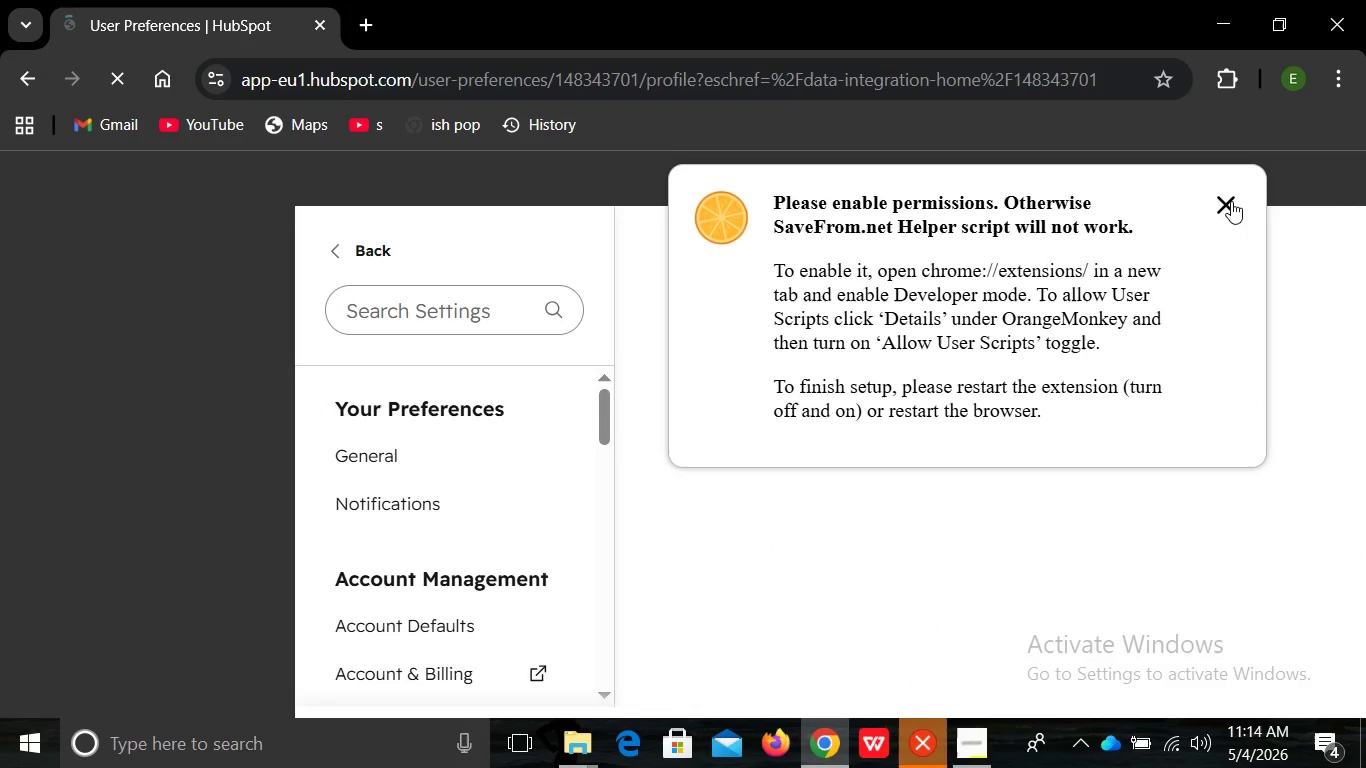 
left_click([1231, 201])
 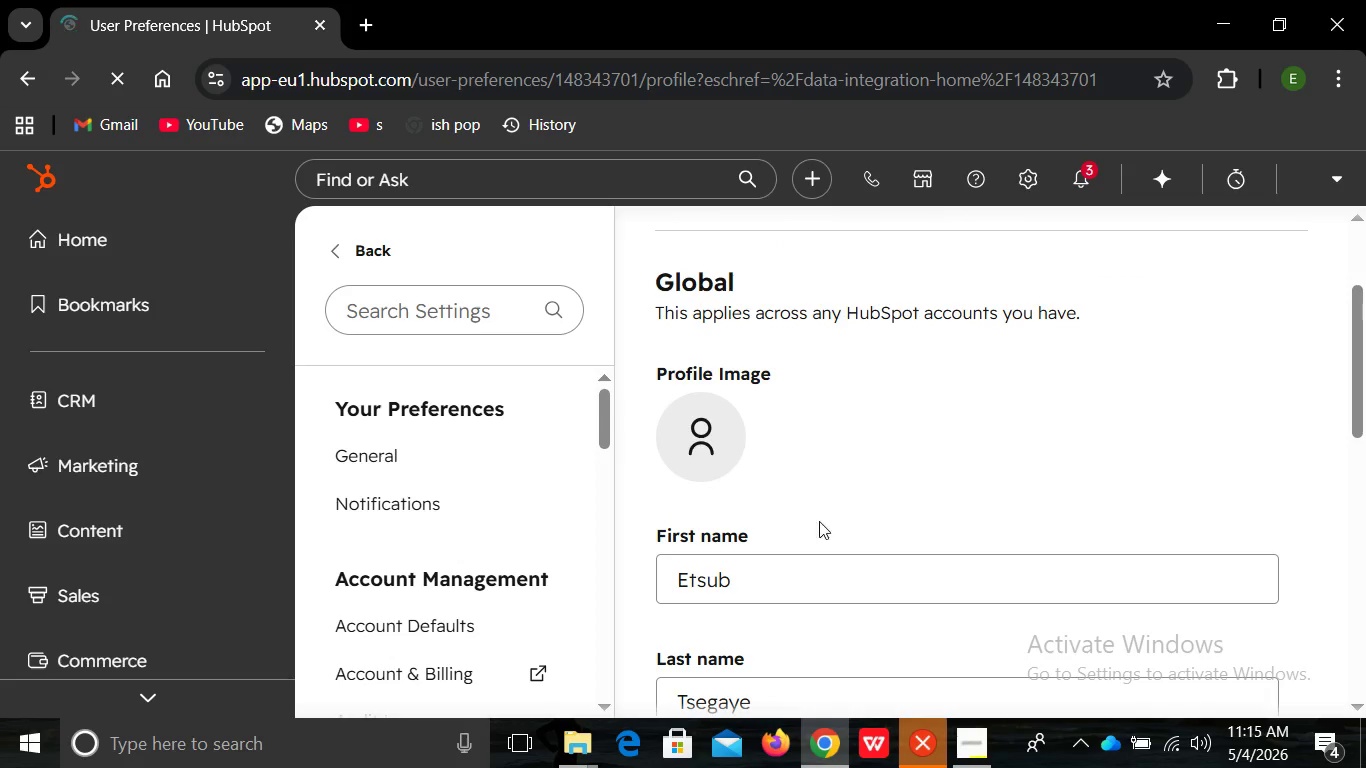 
mouse_move([455, 555])
 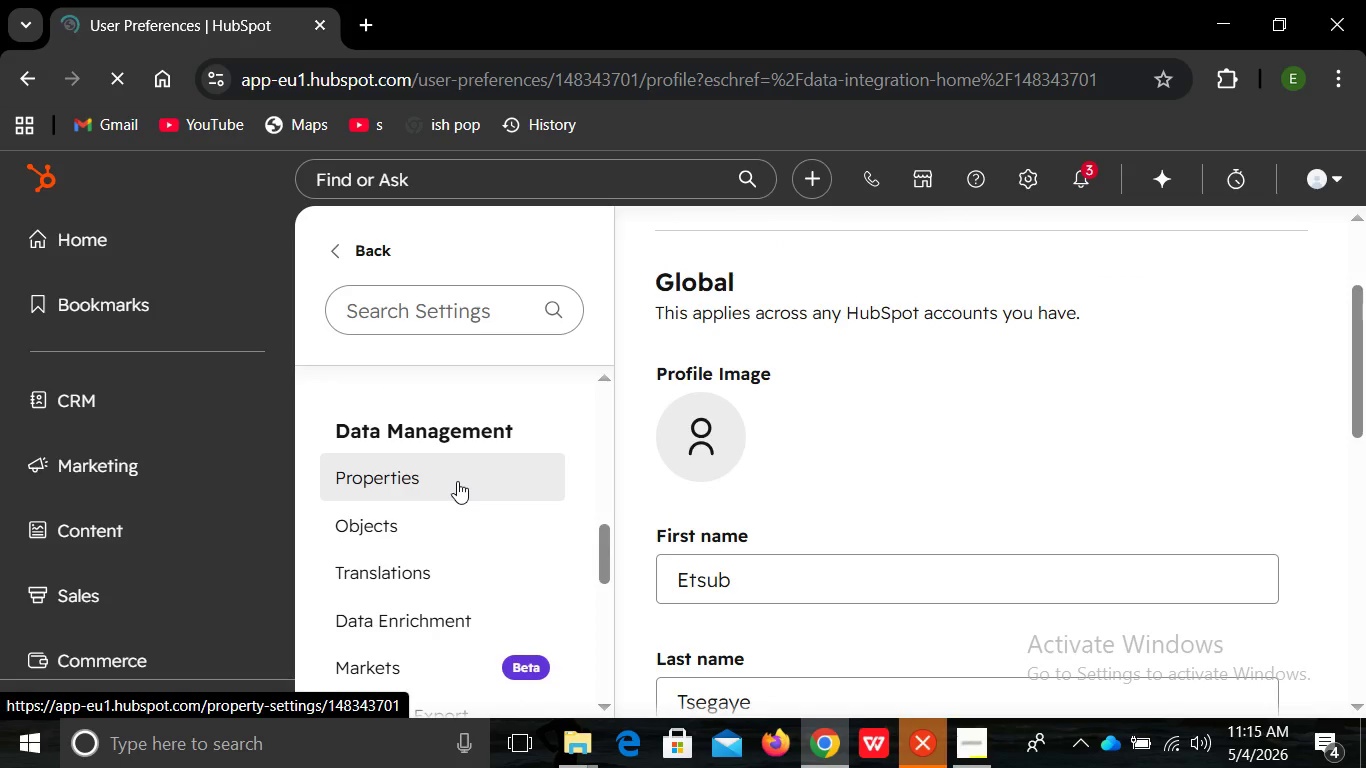 
left_click([457, 481])
 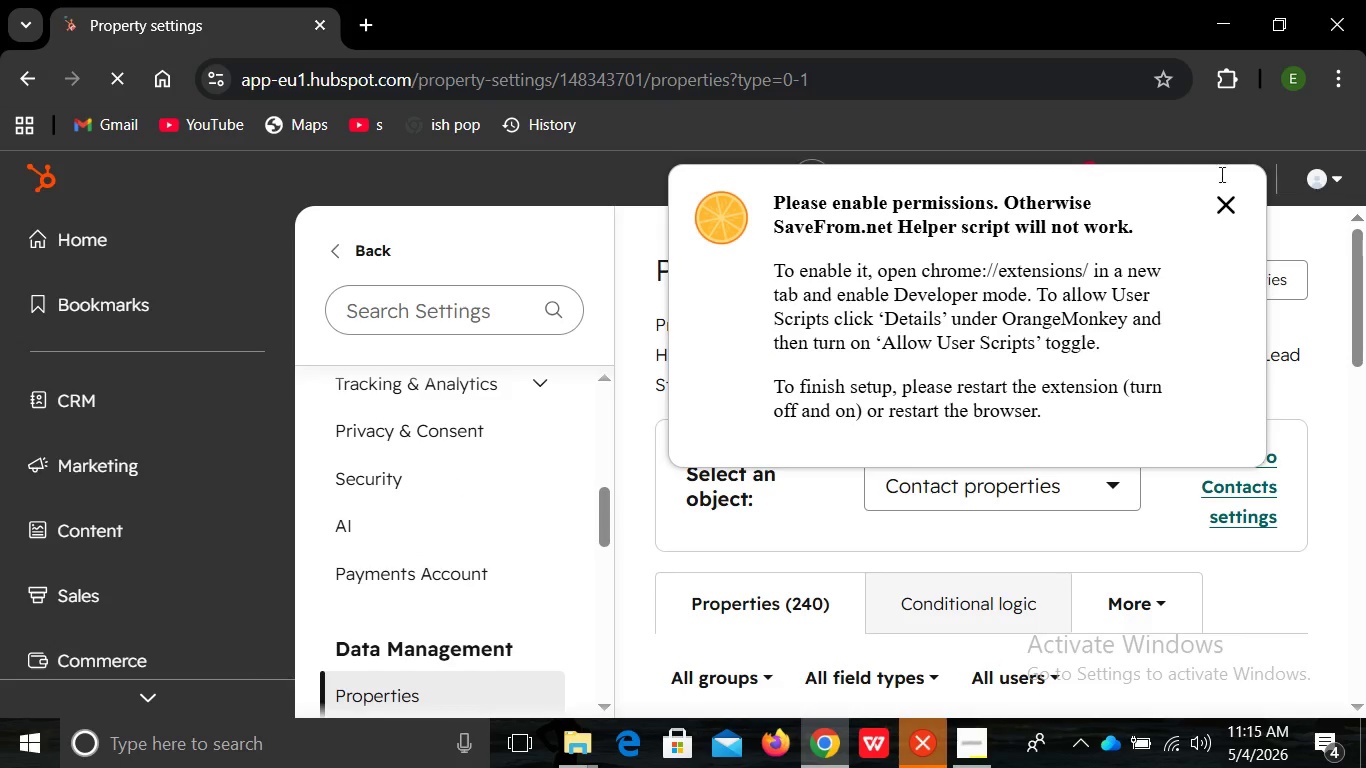 
wait(6.35)
 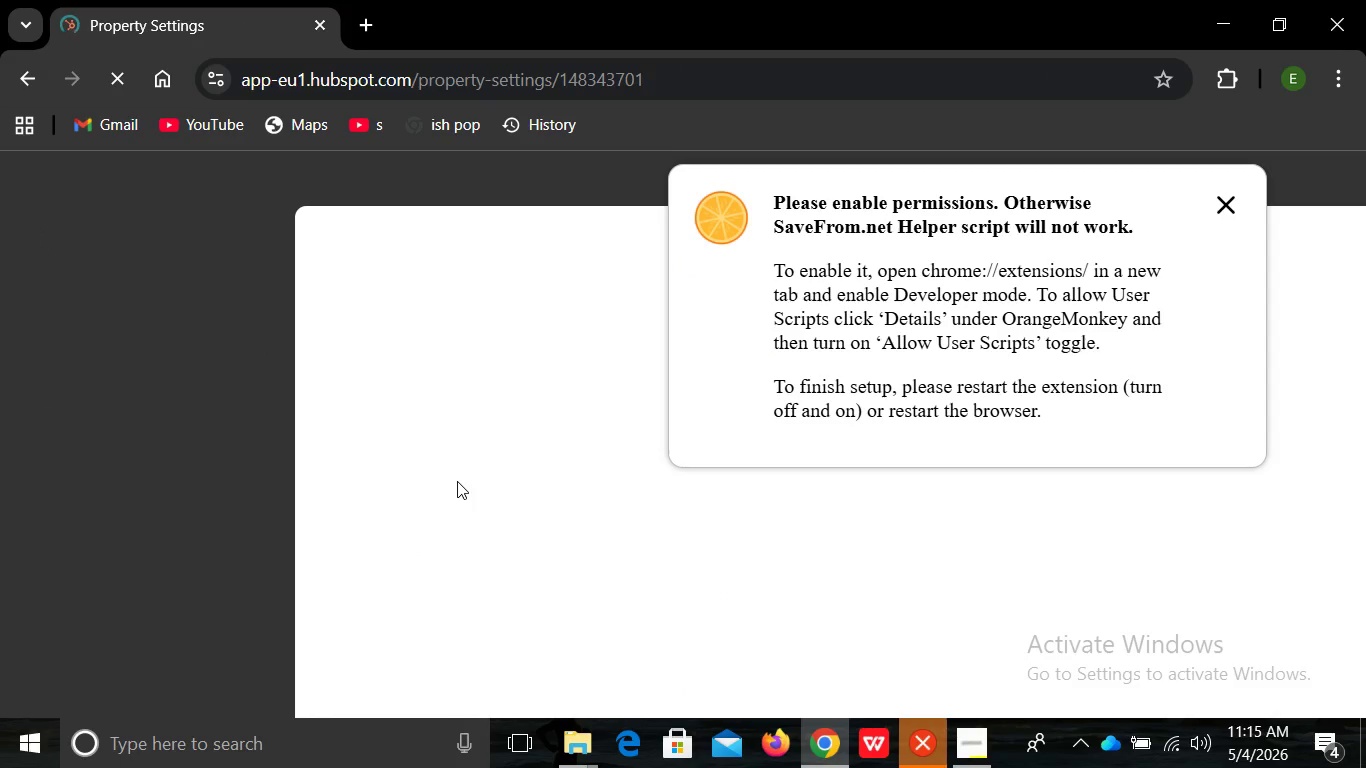 
left_click([1229, 205])
 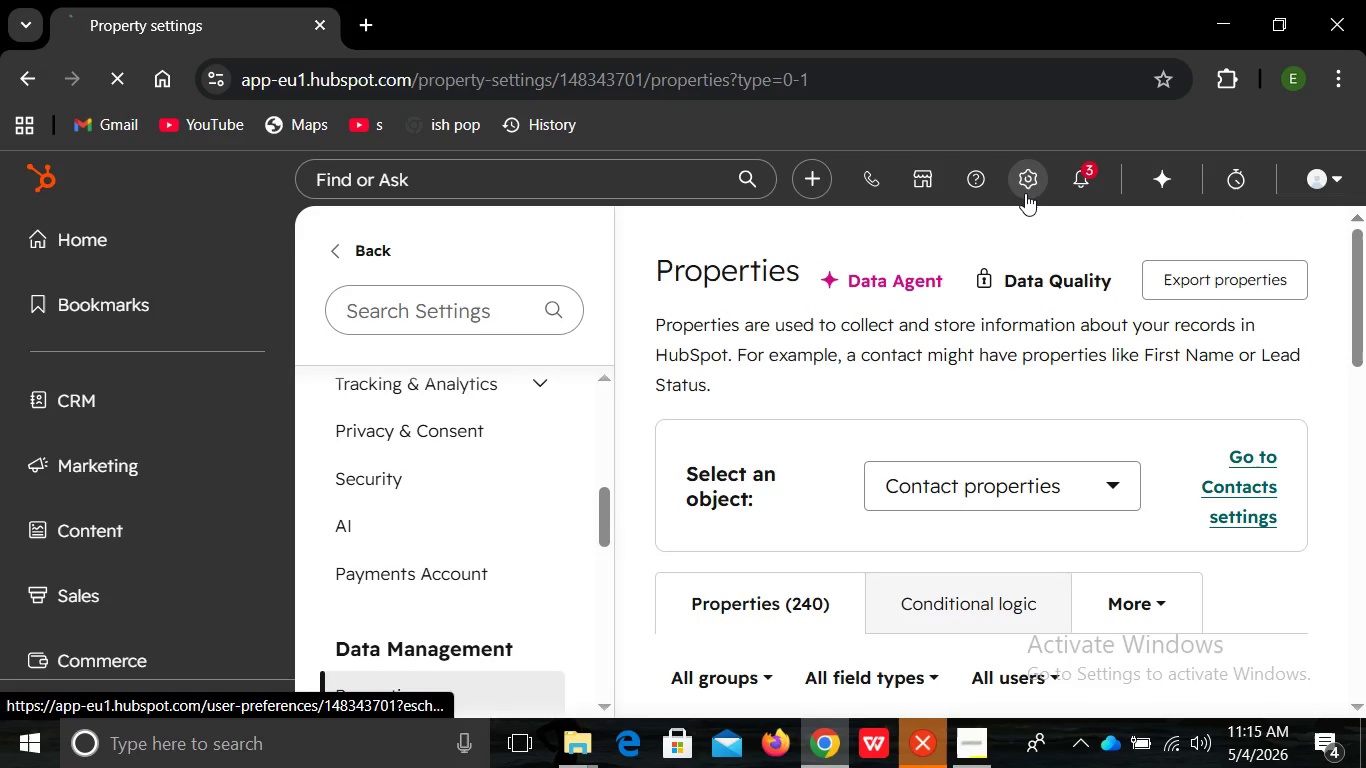 
left_click([1025, 193])
 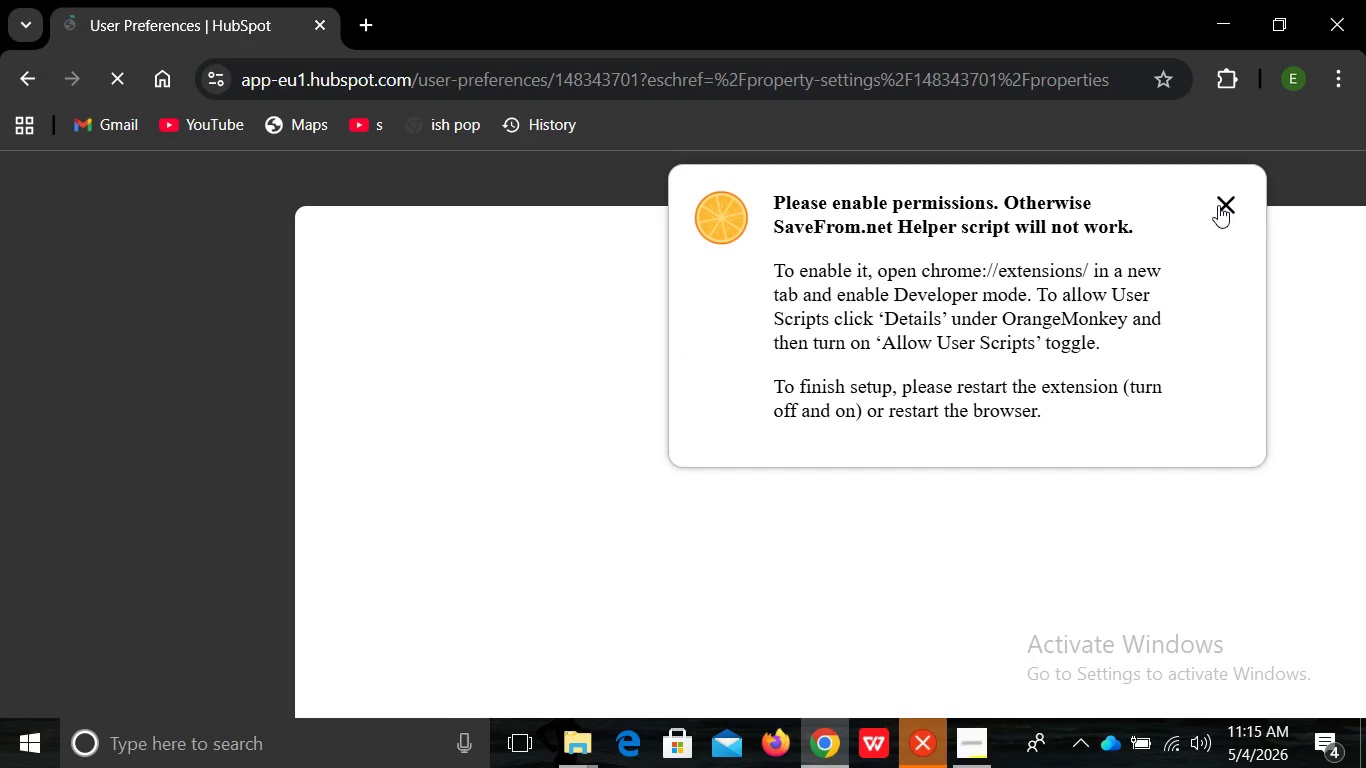 
left_click([1218, 205])
 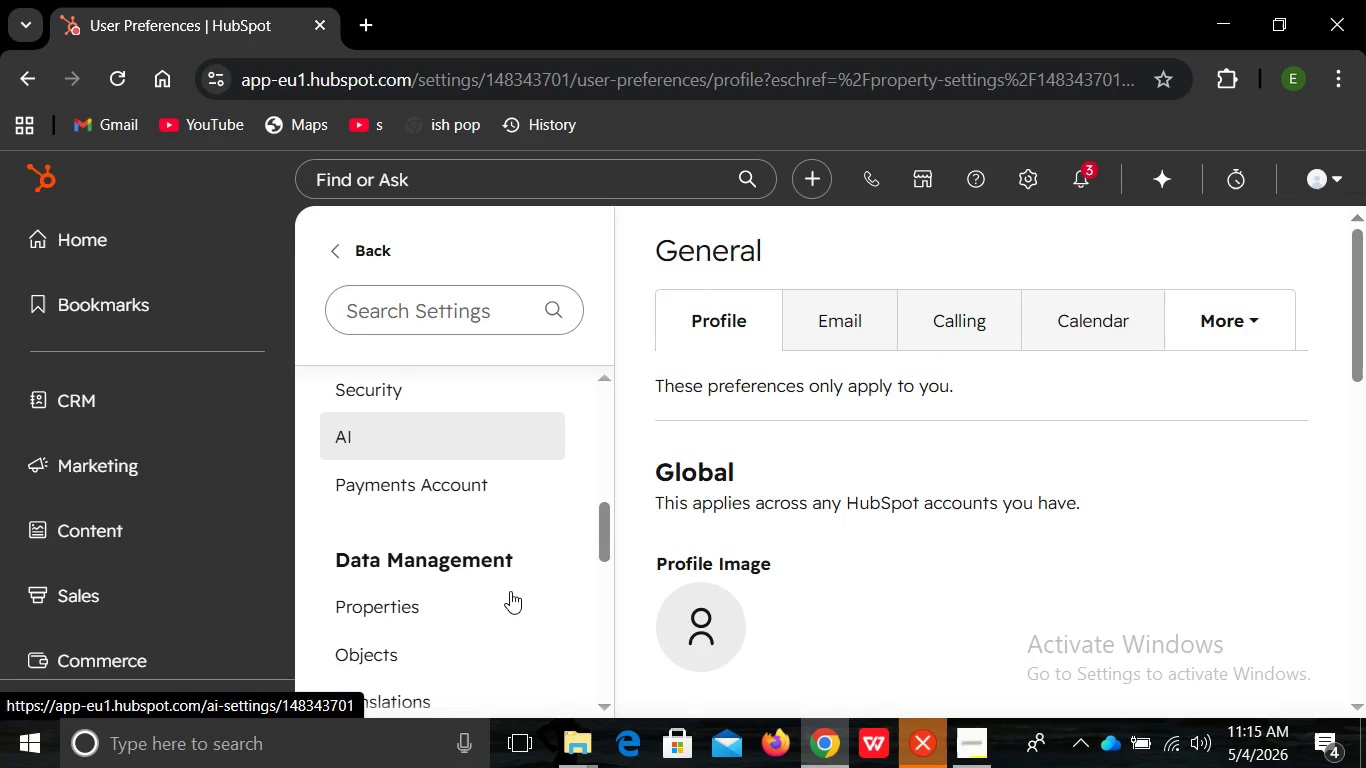 
wait(5.58)
 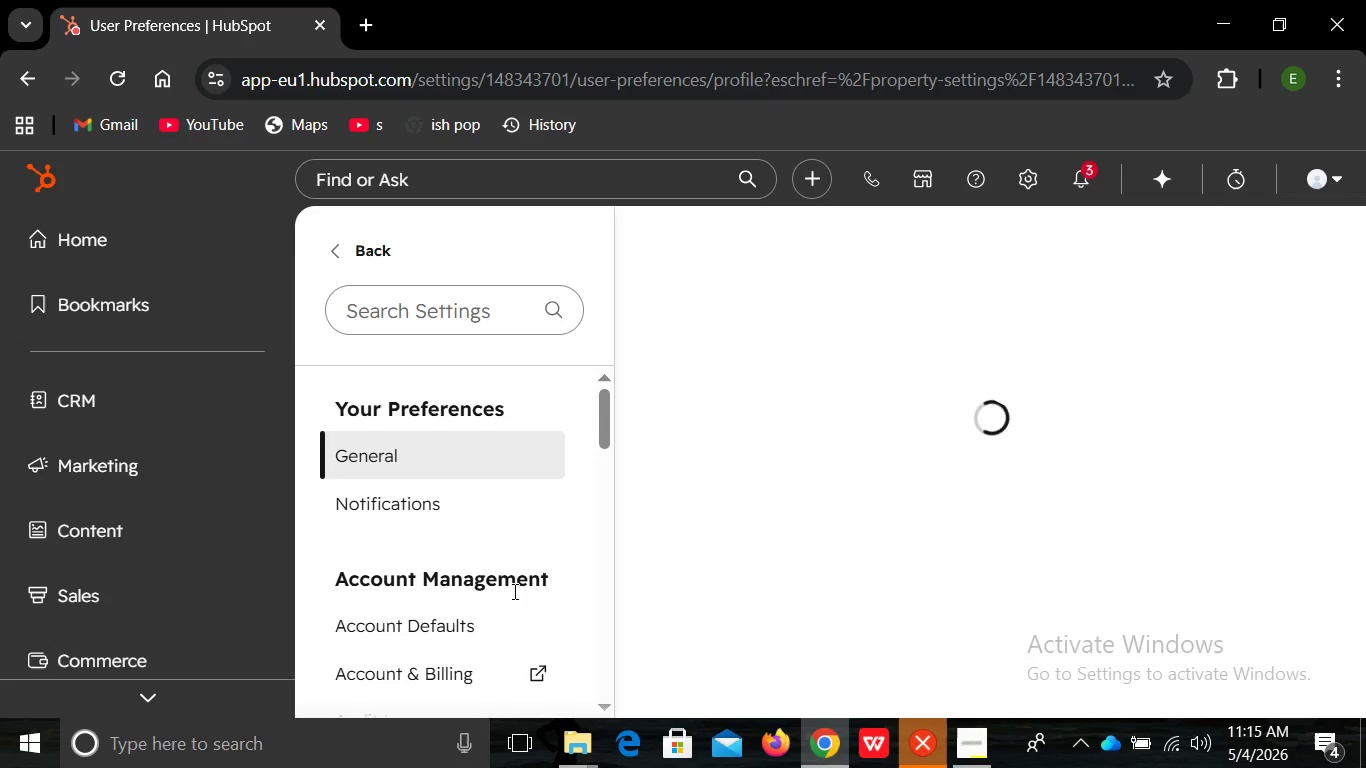 
left_click([483, 593])
 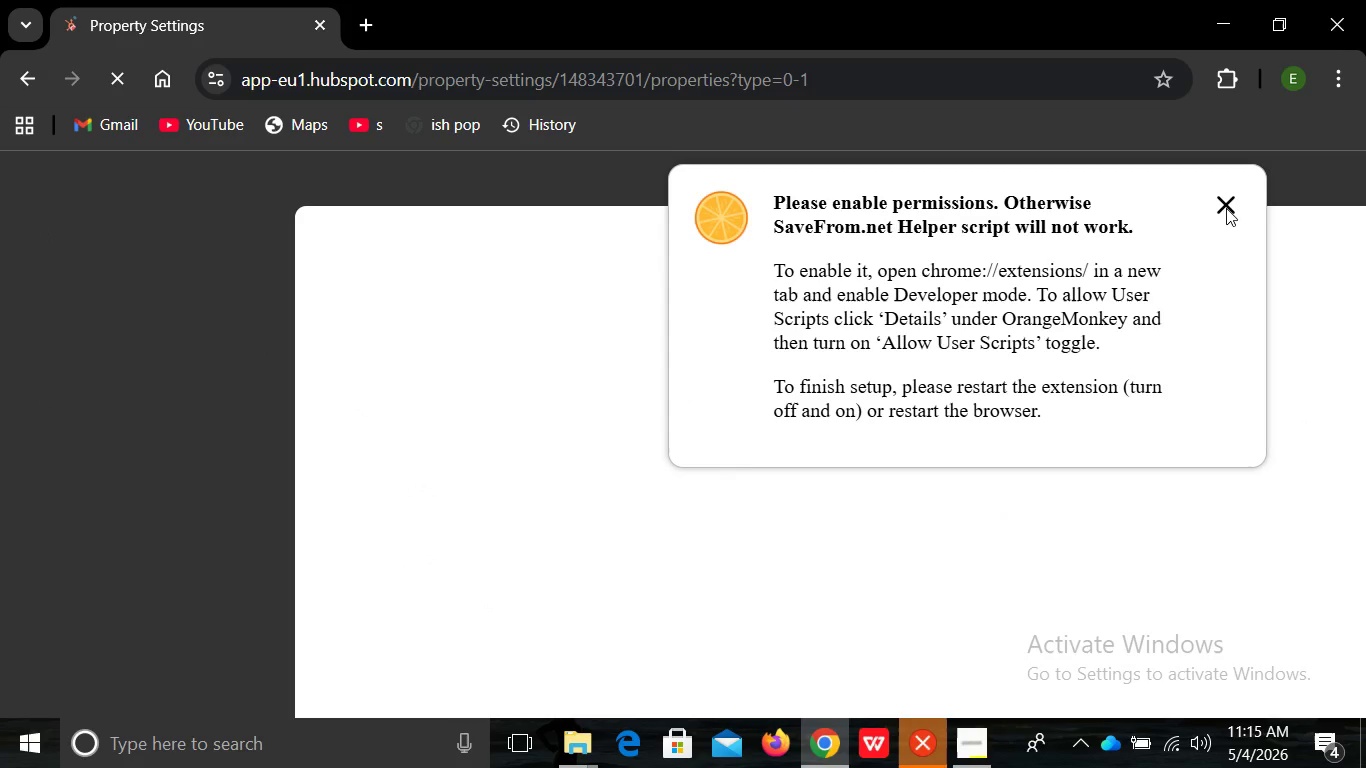 
left_click([1226, 208])
 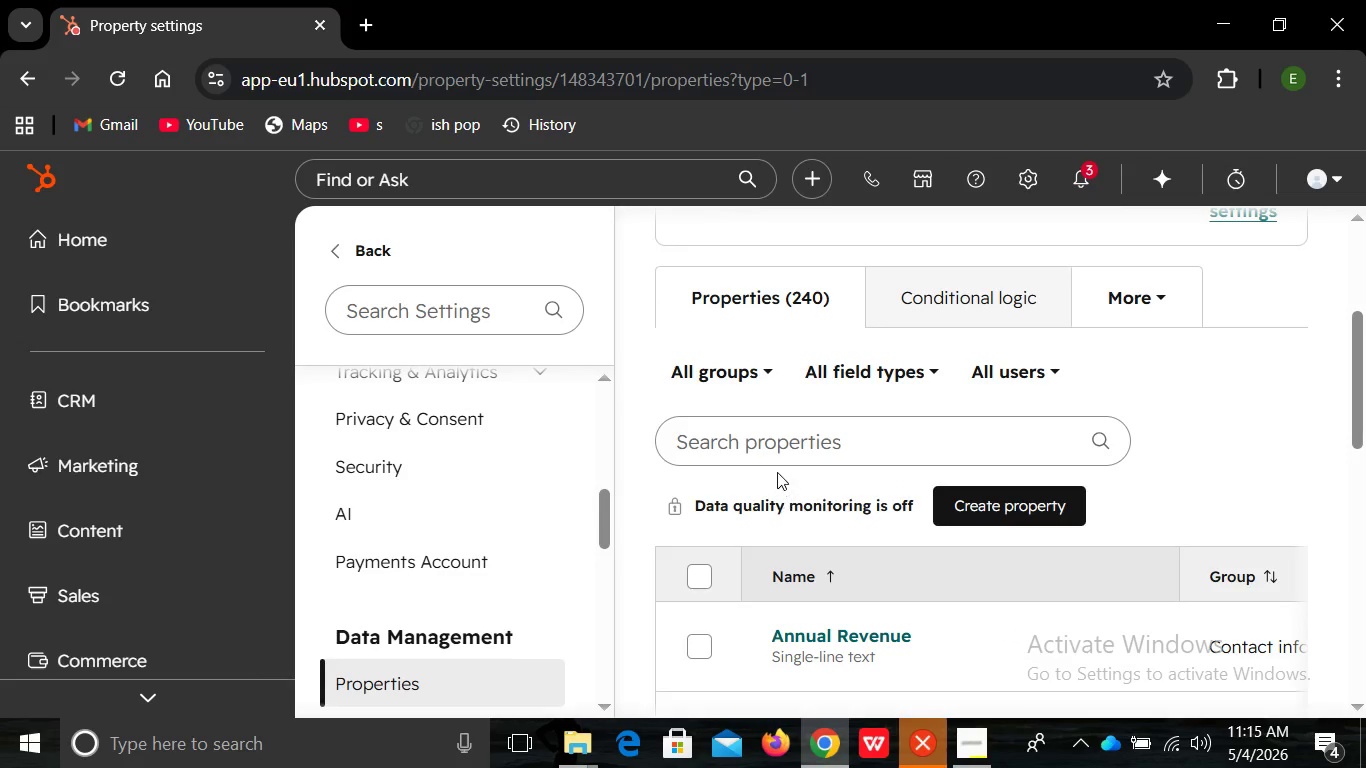 
left_click([773, 446])
 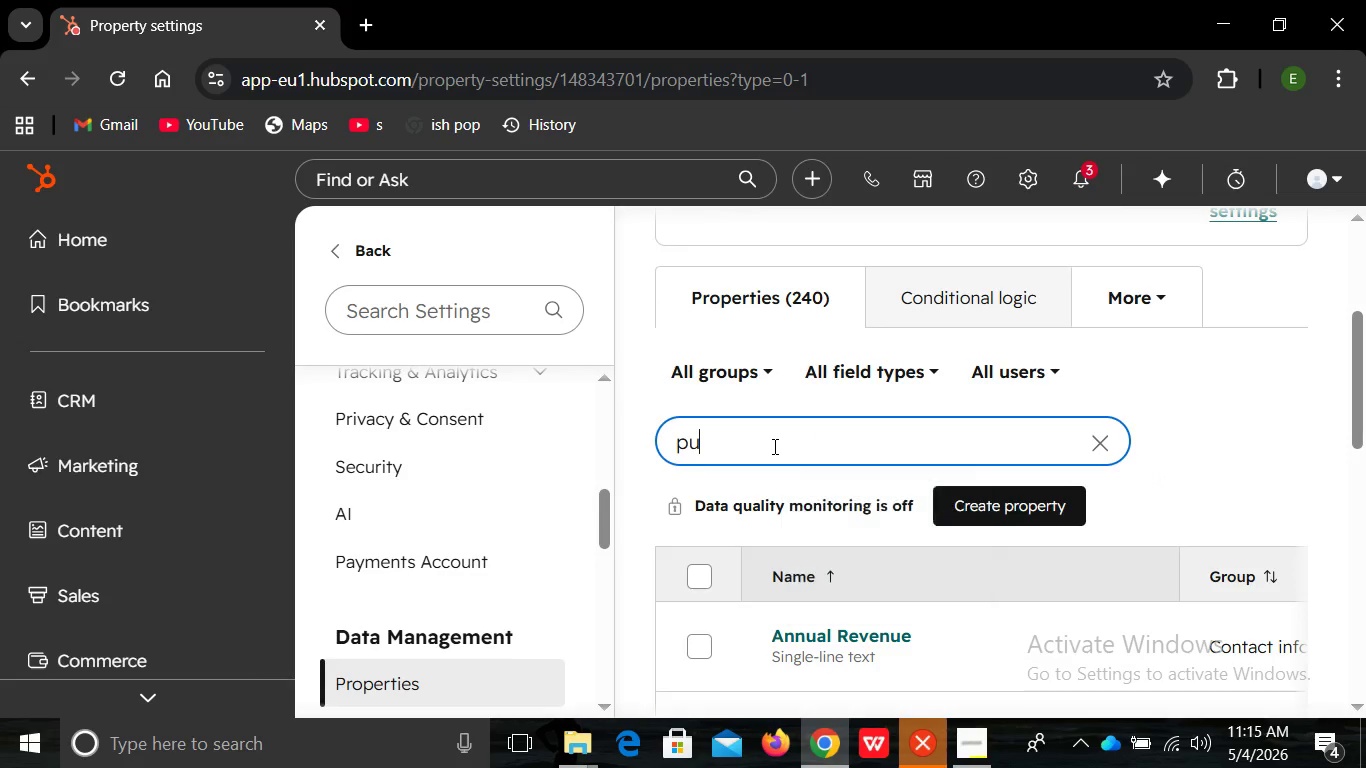 
type(purch)
 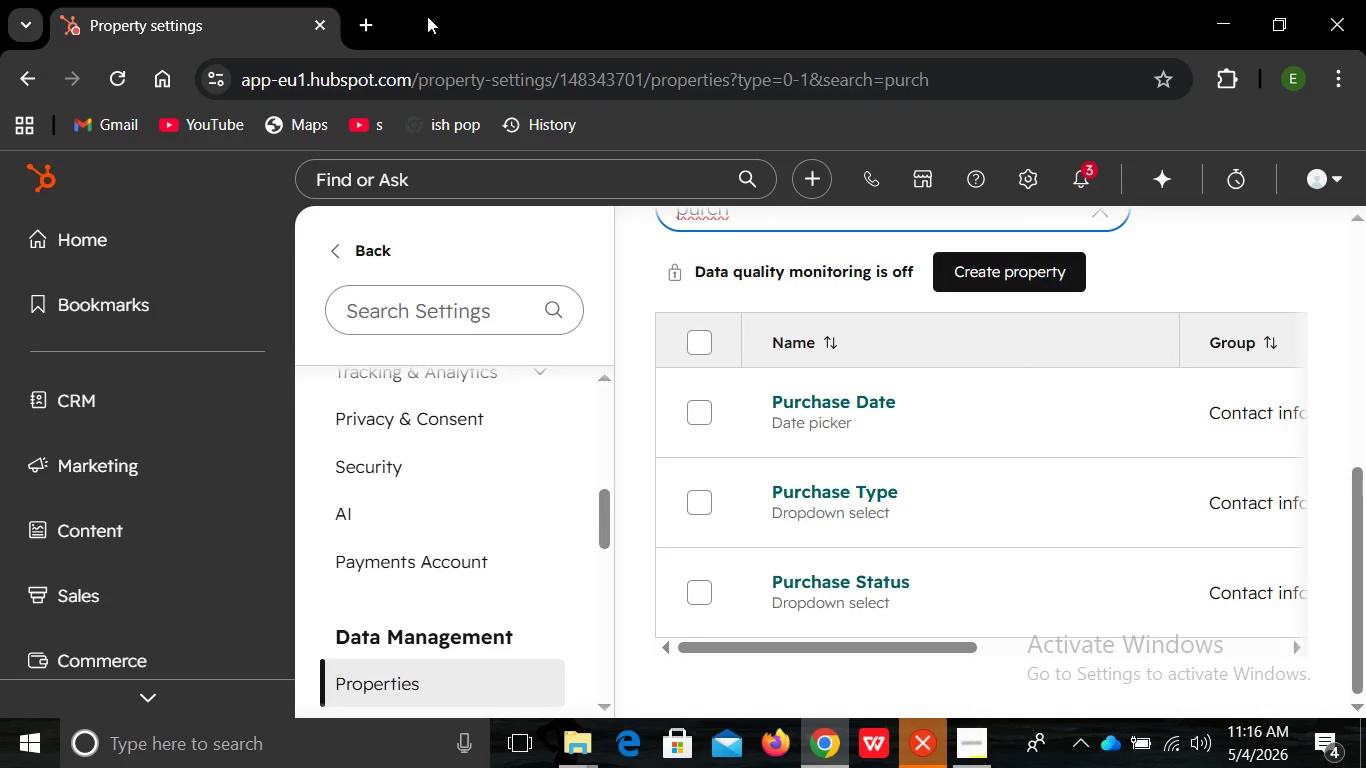 
wait(38.01)
 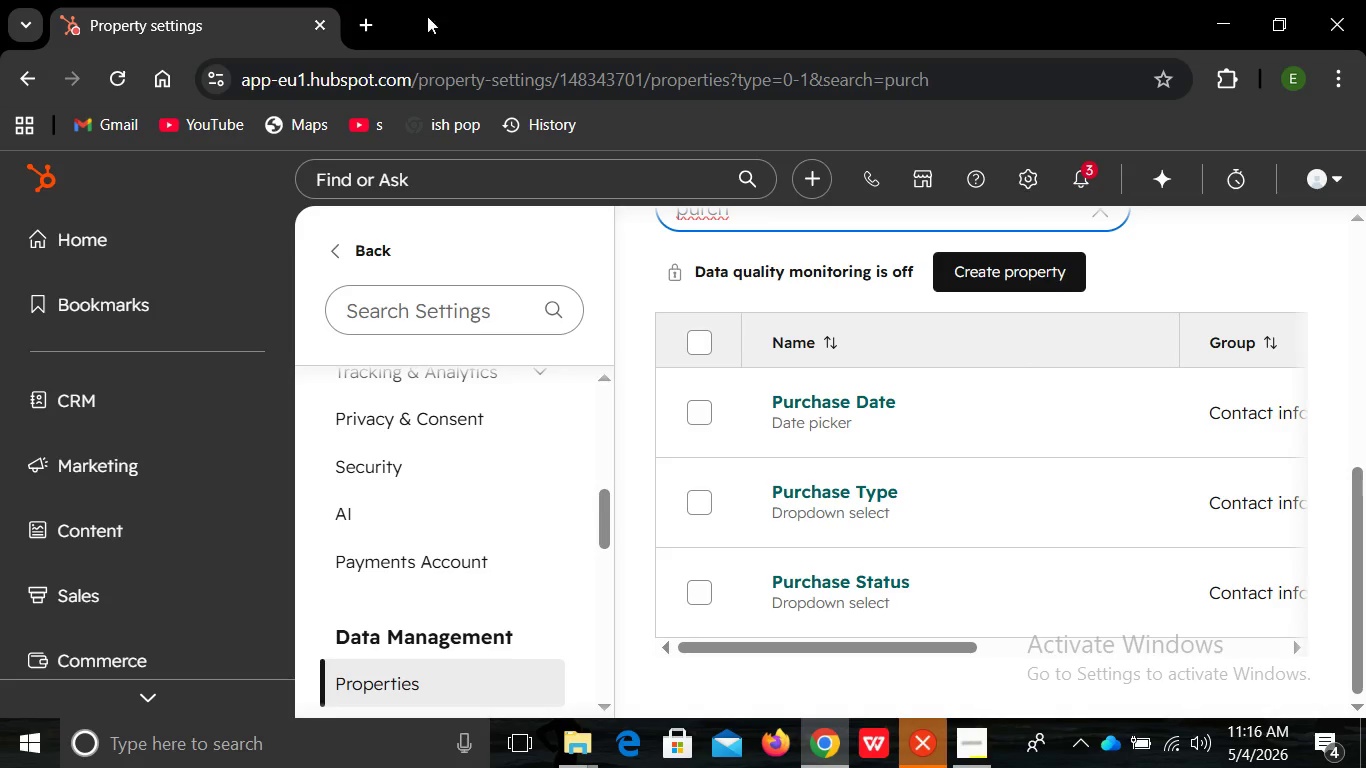 
left_click([916, 607])
 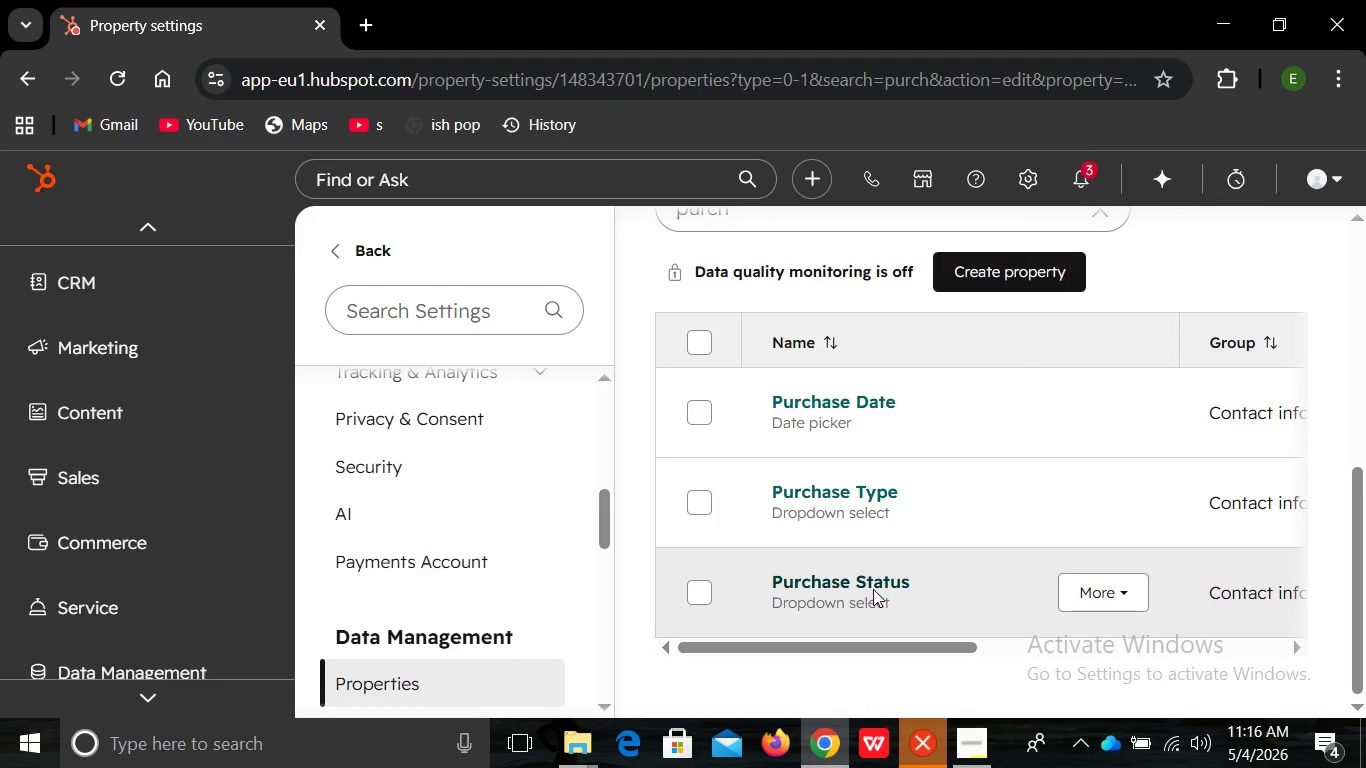 
left_click([873, 589])
 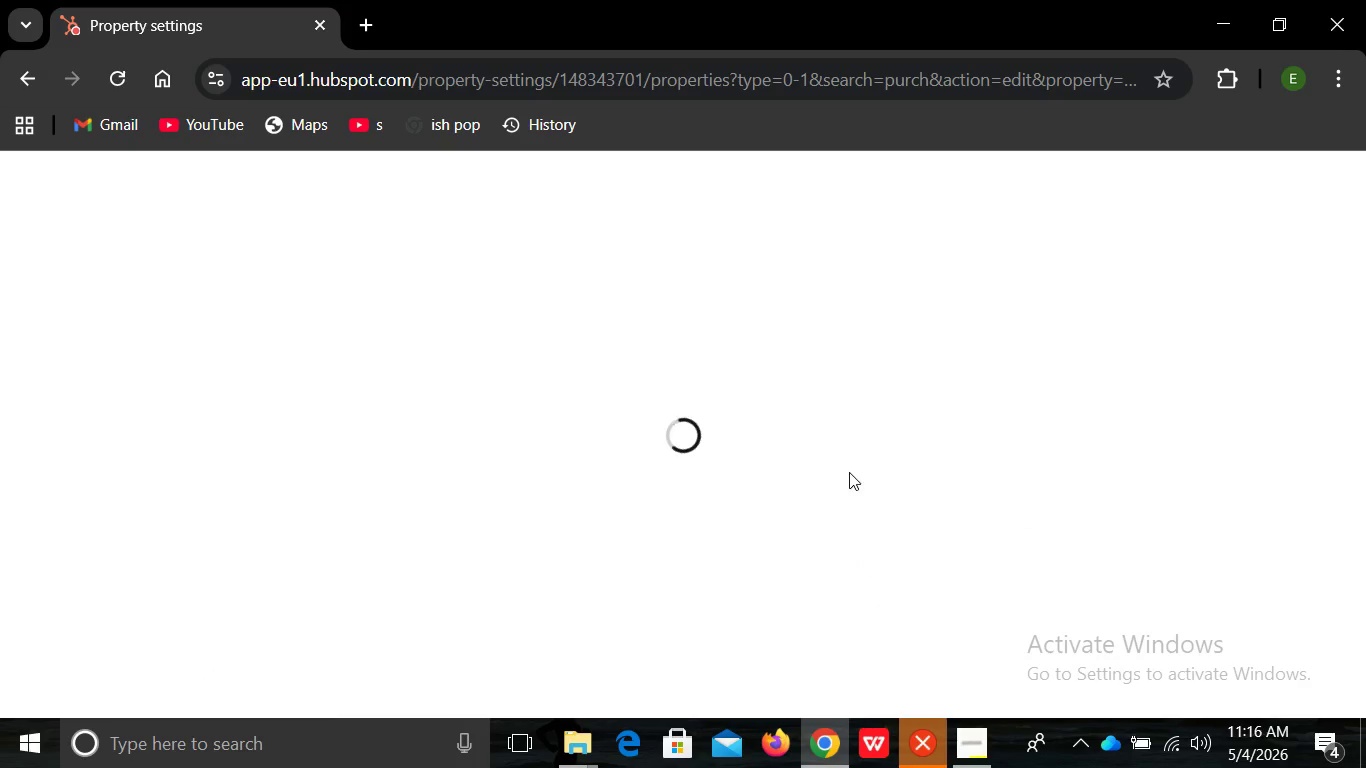 
left_click([873, 589])
 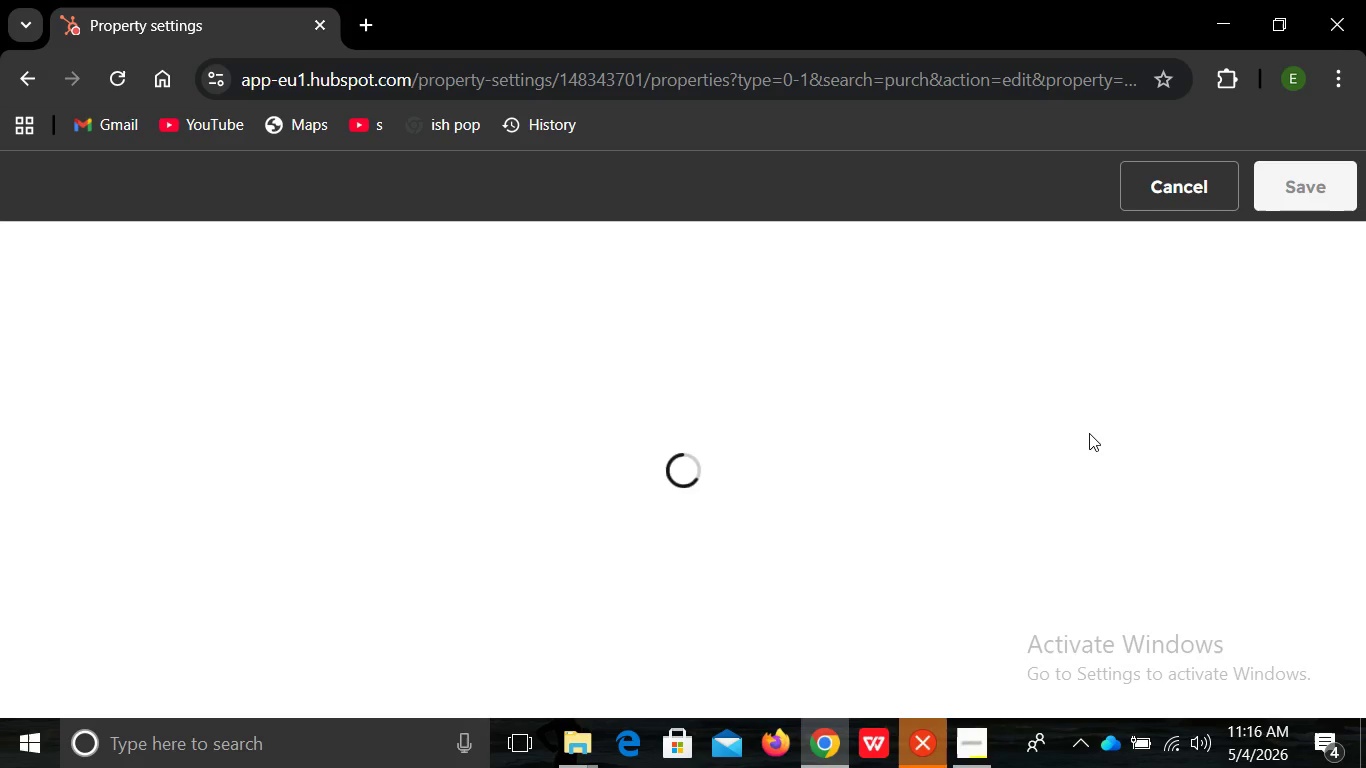 
wait(10.26)
 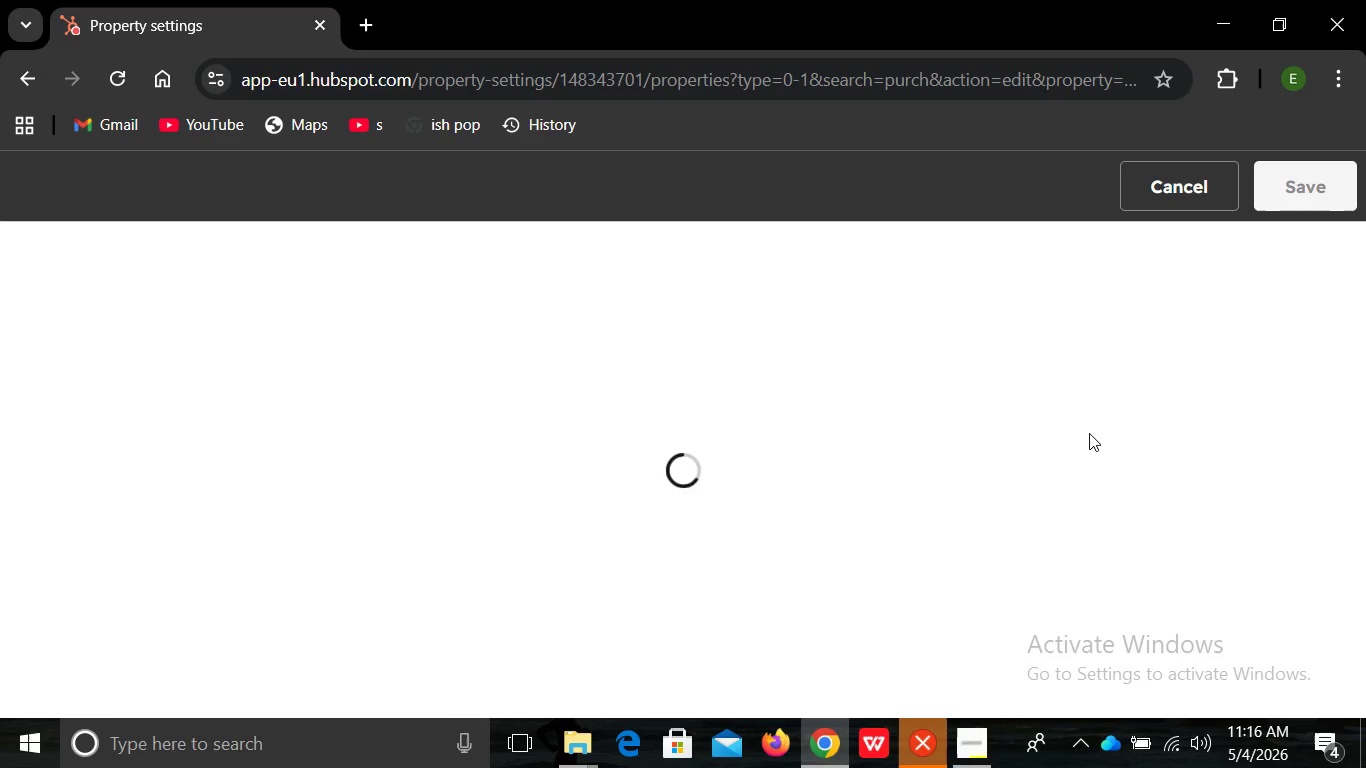 
left_click([154, 388])
 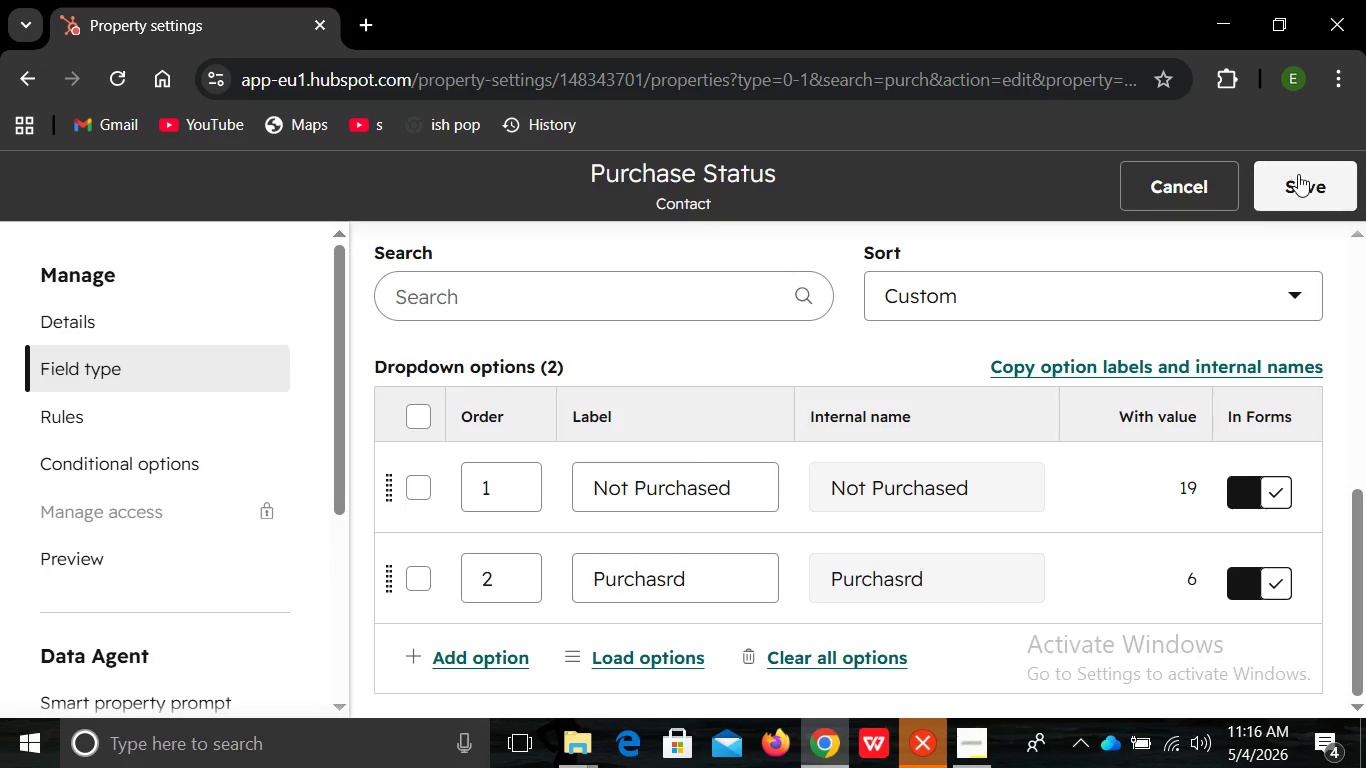 
left_click([1299, 190])
 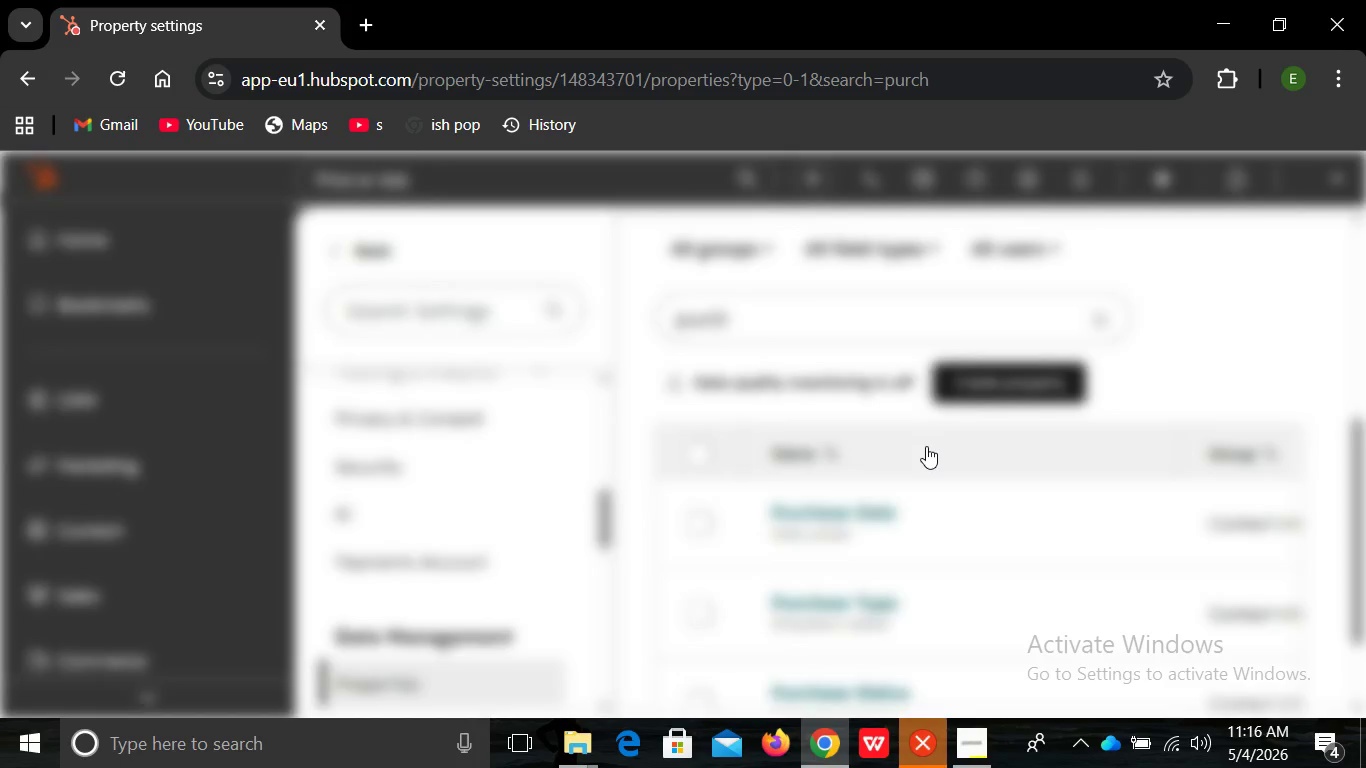 
mouse_move([904, 434])
 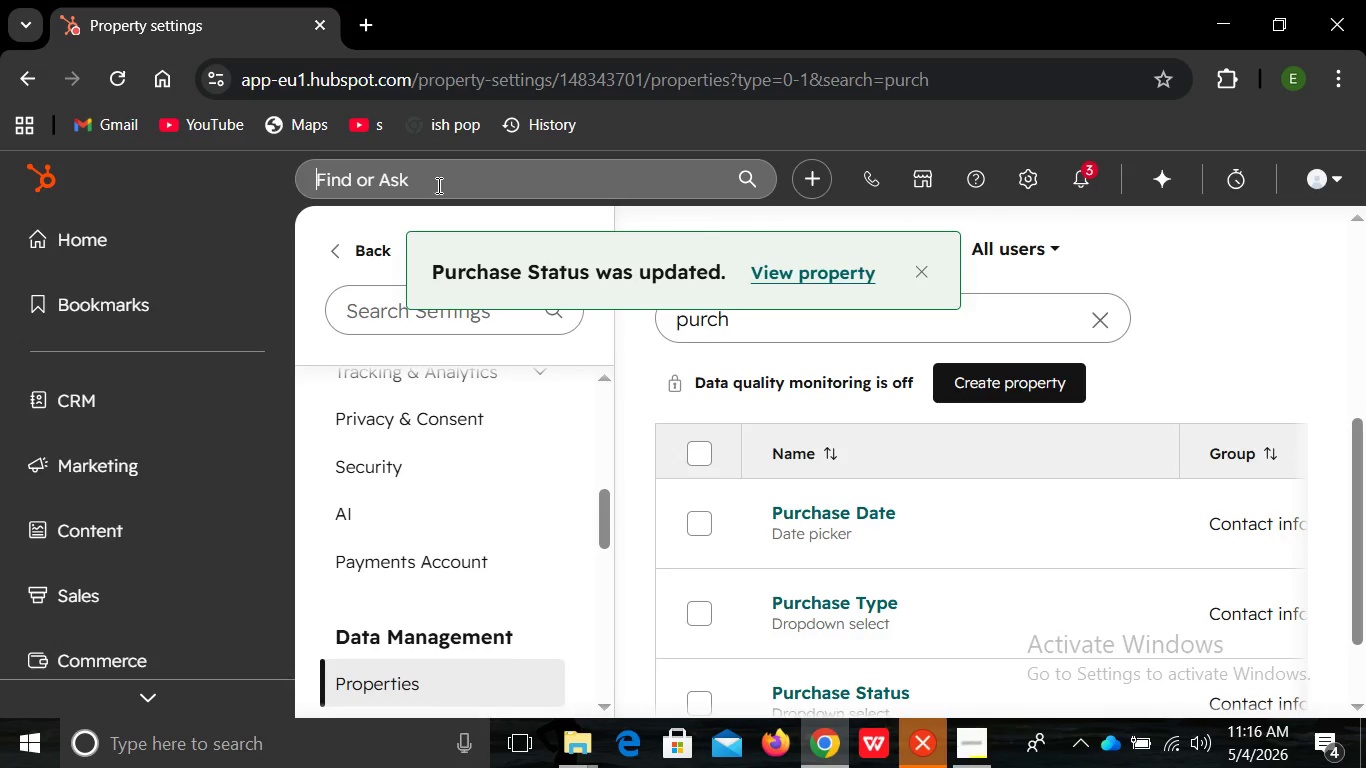 
left_click([437, 185])
 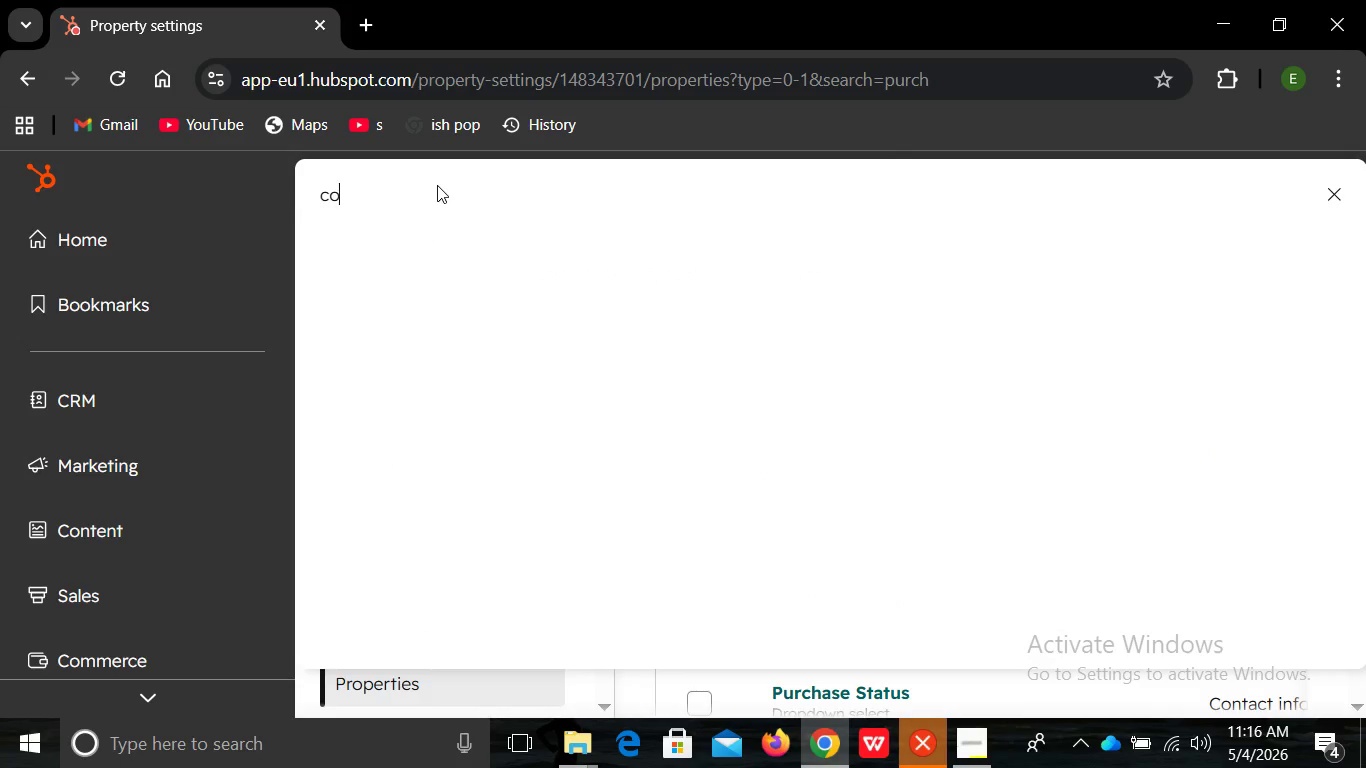 
type(con)
key(Backspace)
 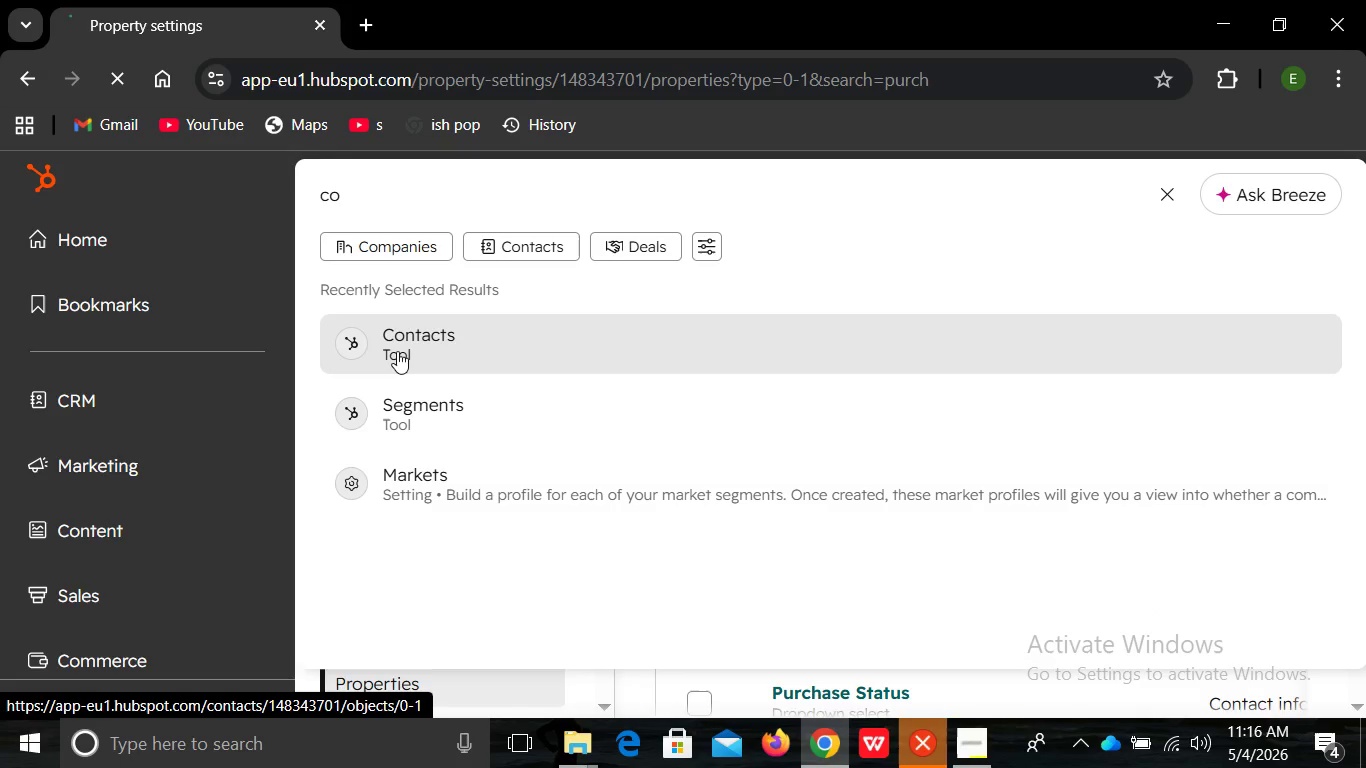 
left_click([397, 351])
 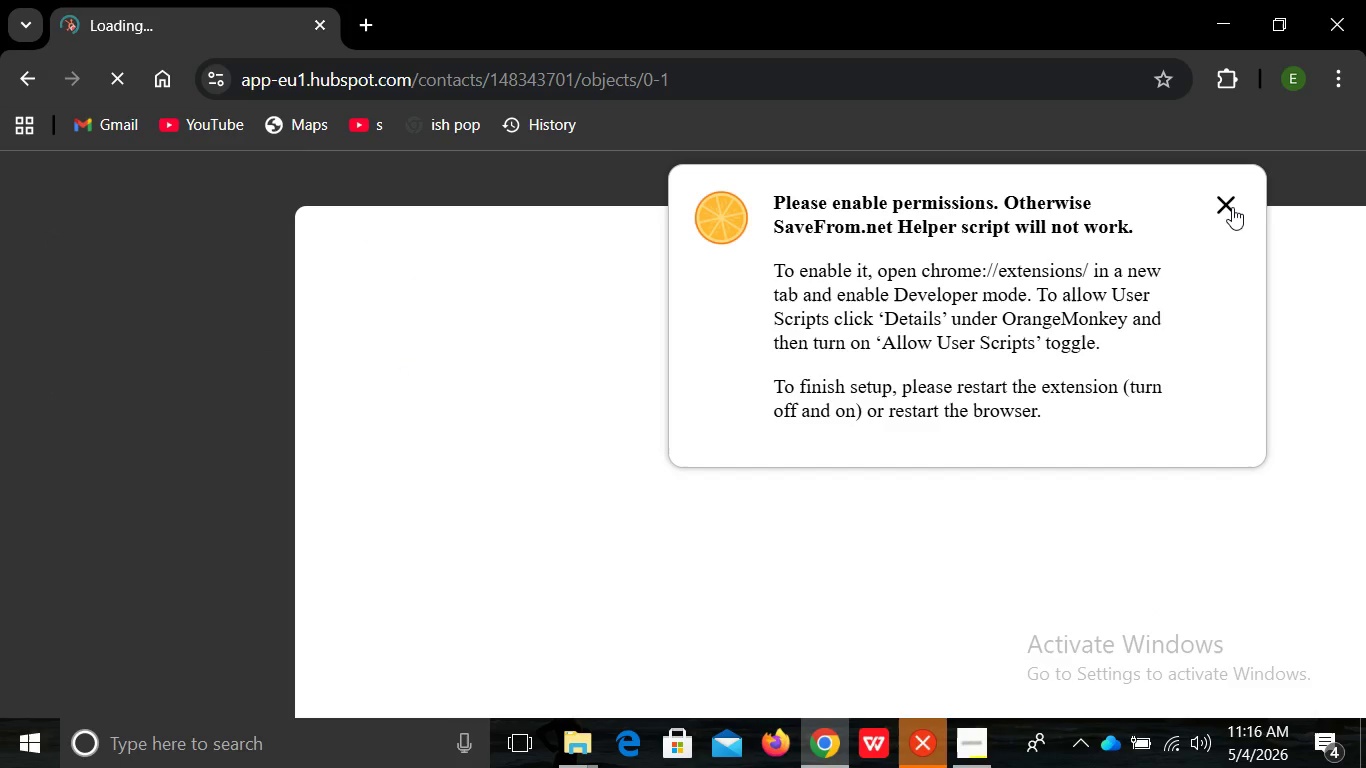 
left_click([1228, 209])
 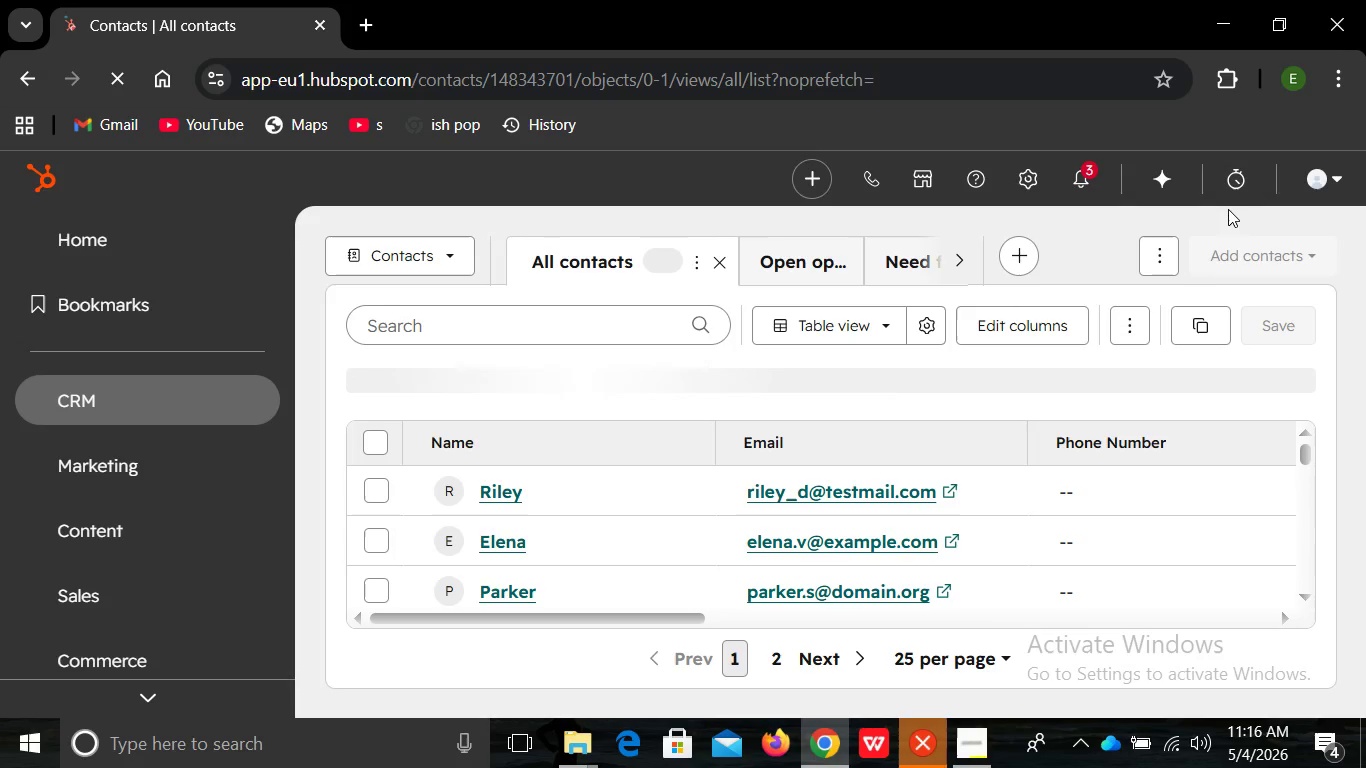 
wait(13.8)
 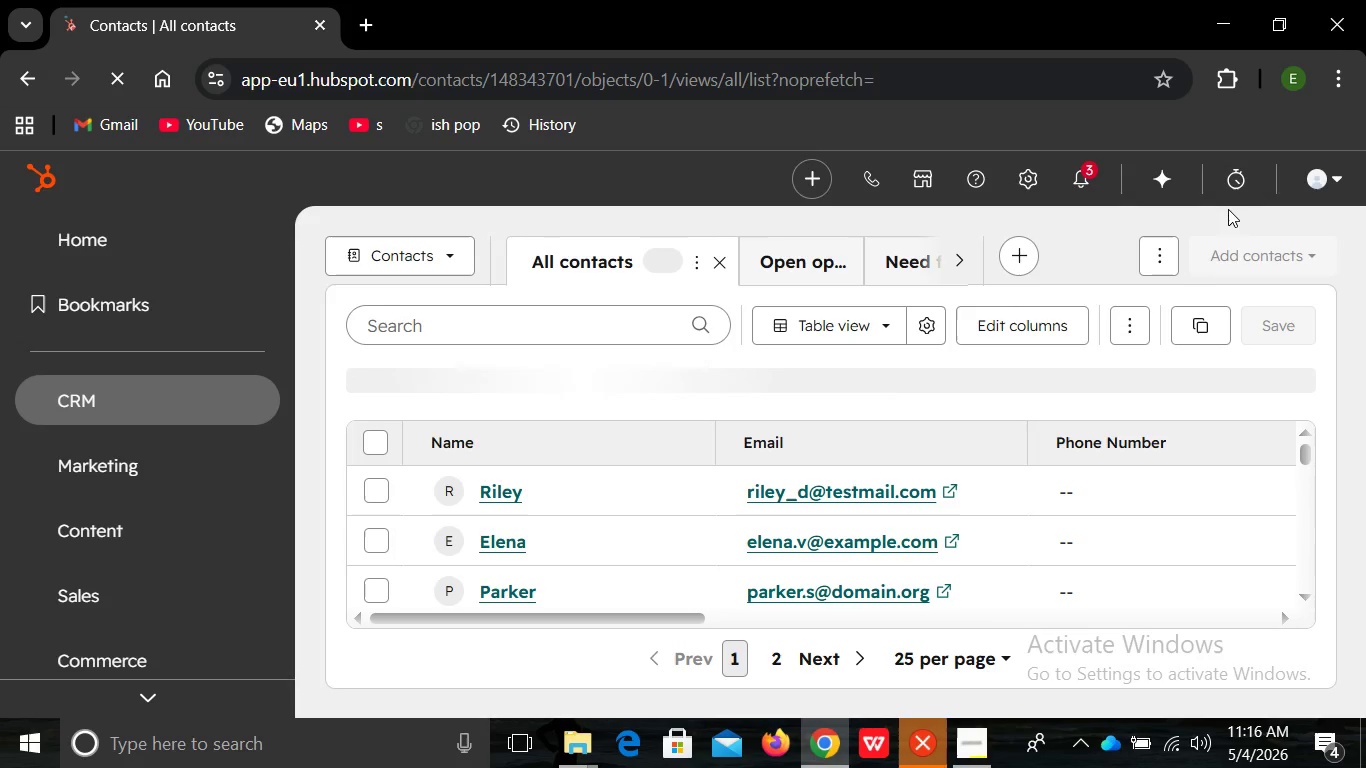 
left_click([1258, 249])
 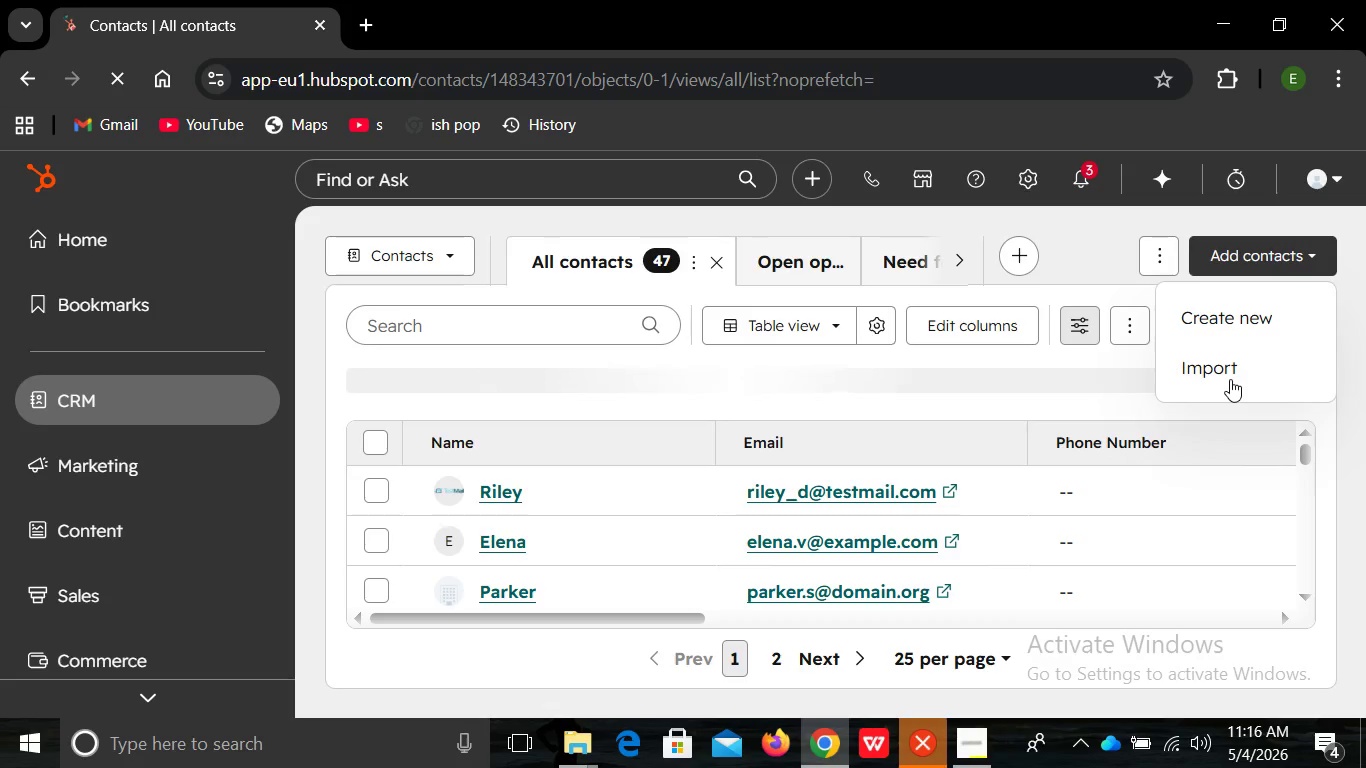 
left_click([1230, 379])
 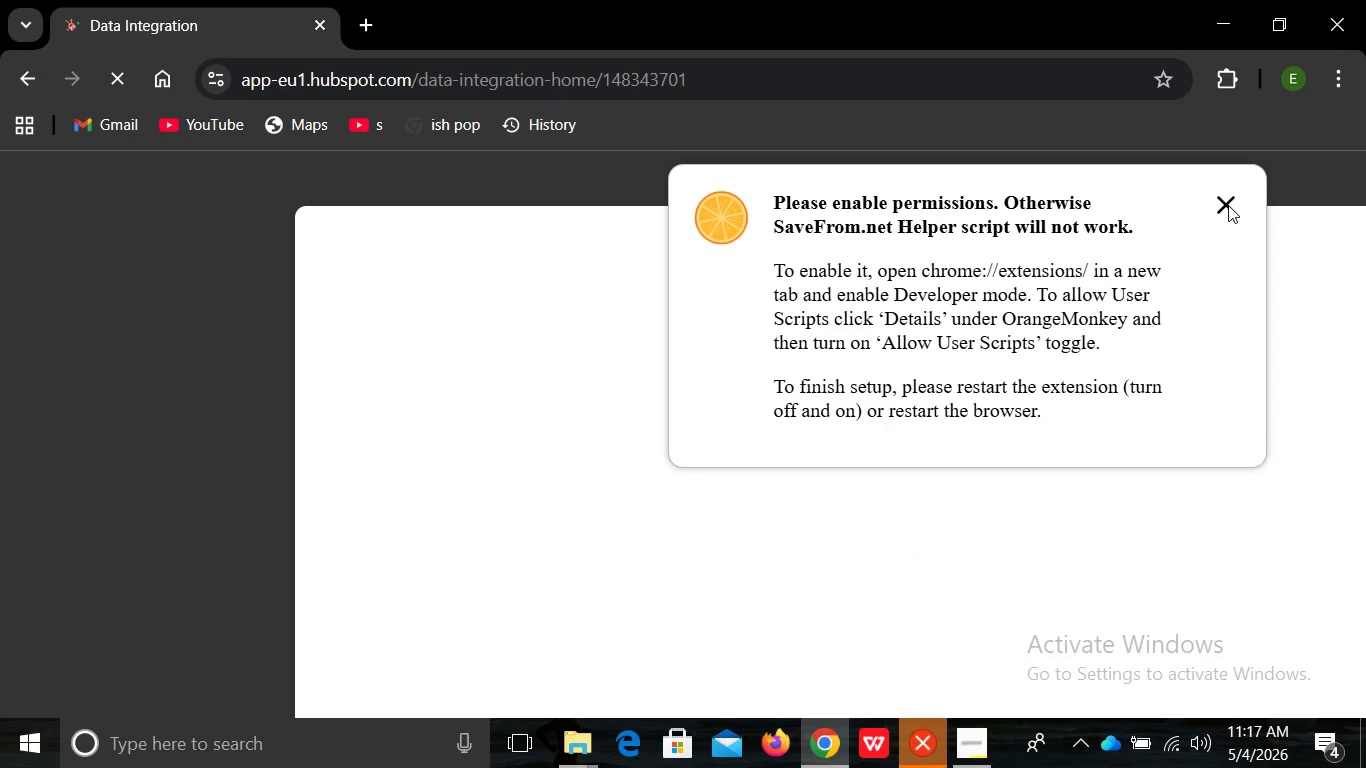 
left_click([1228, 205])
 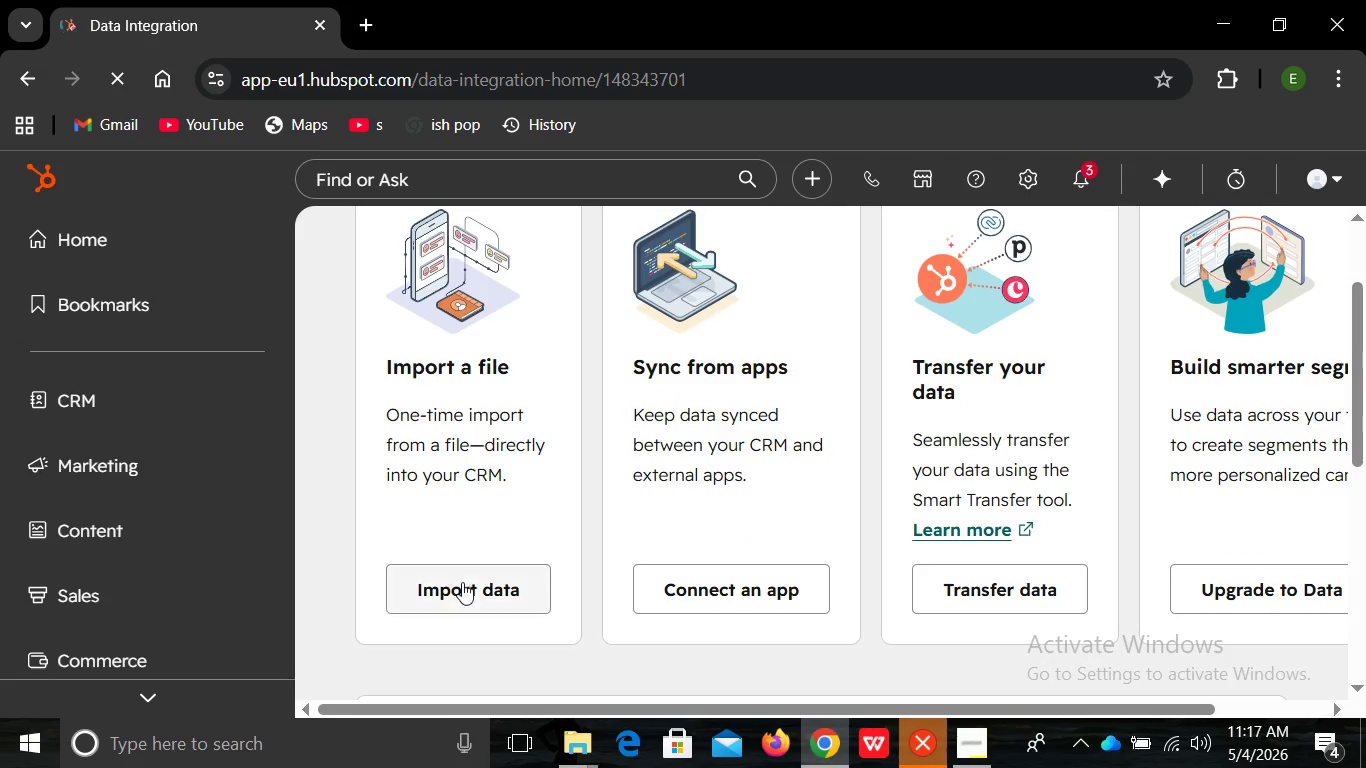 
left_click([467, 587])
 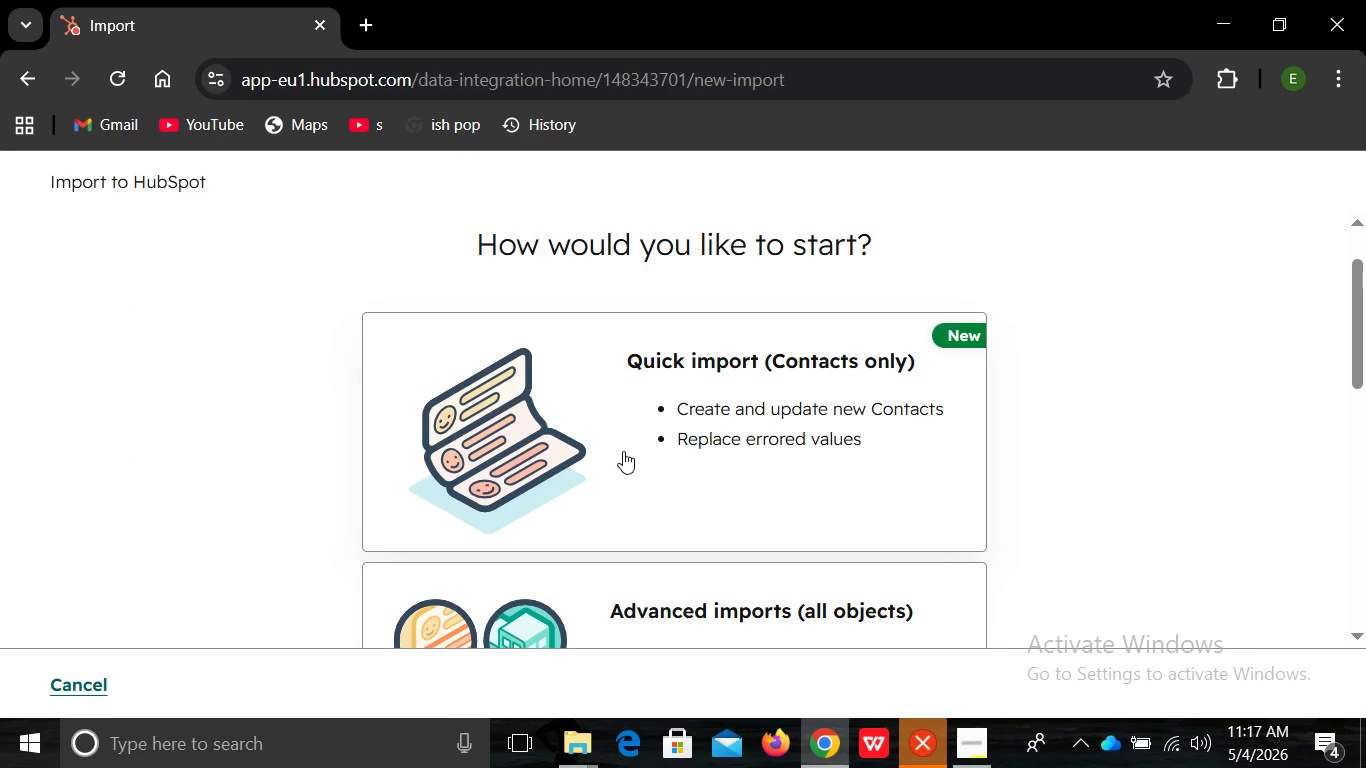 
left_click([623, 448])
 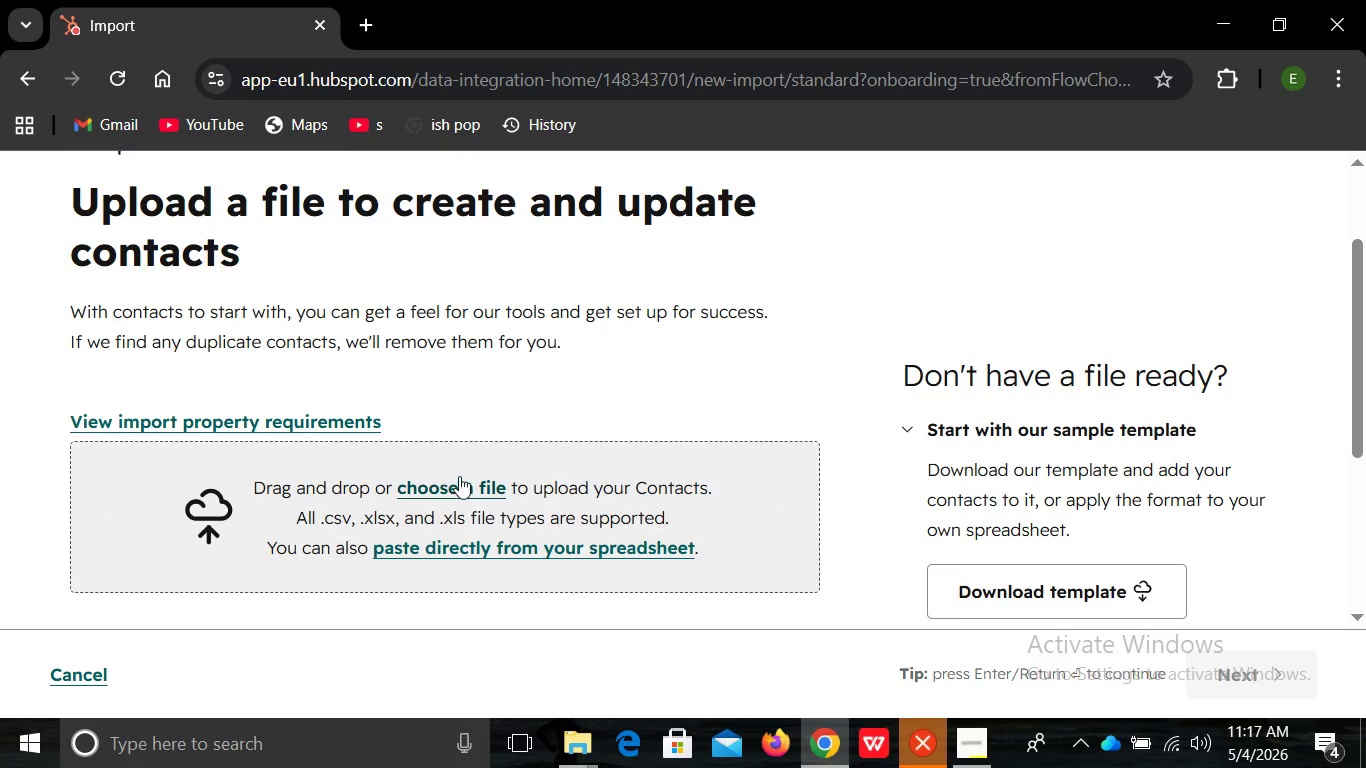 
left_click([459, 473])
 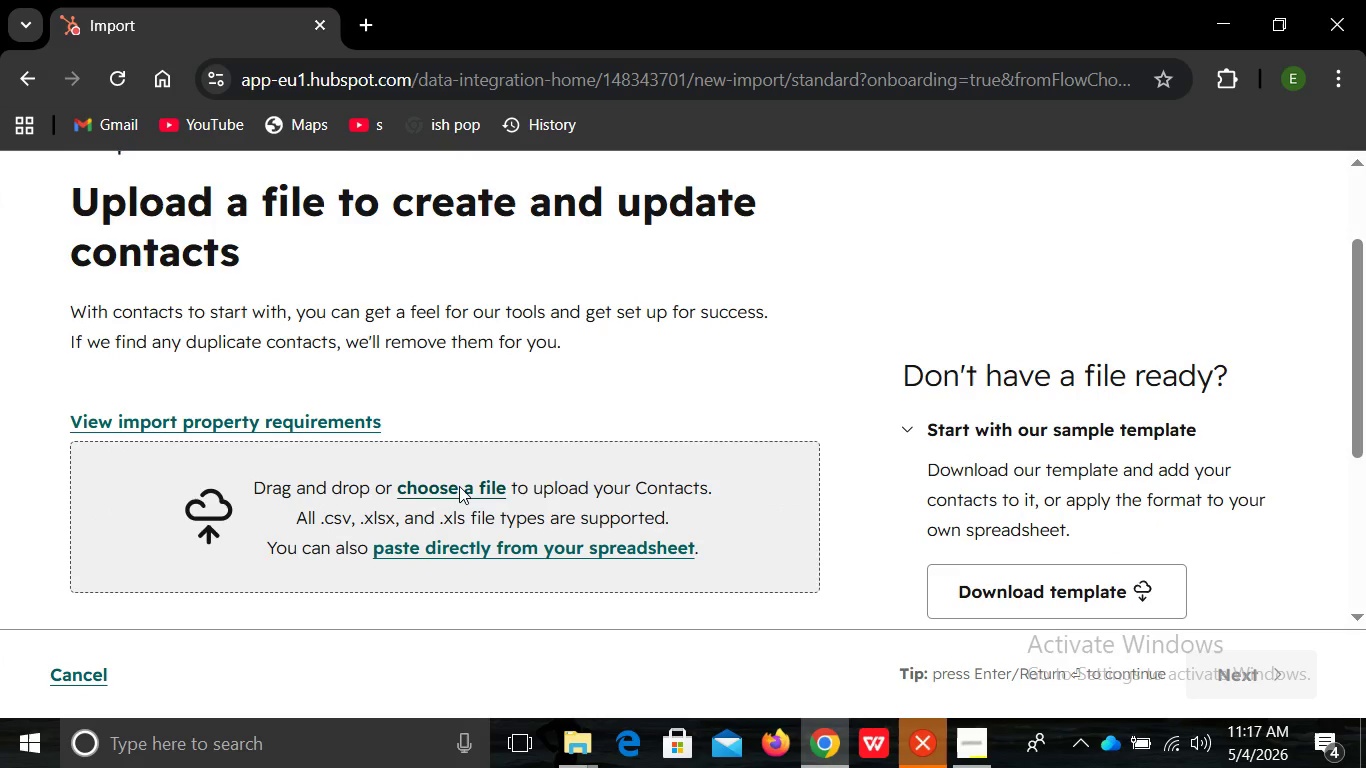 
left_click([459, 486])
 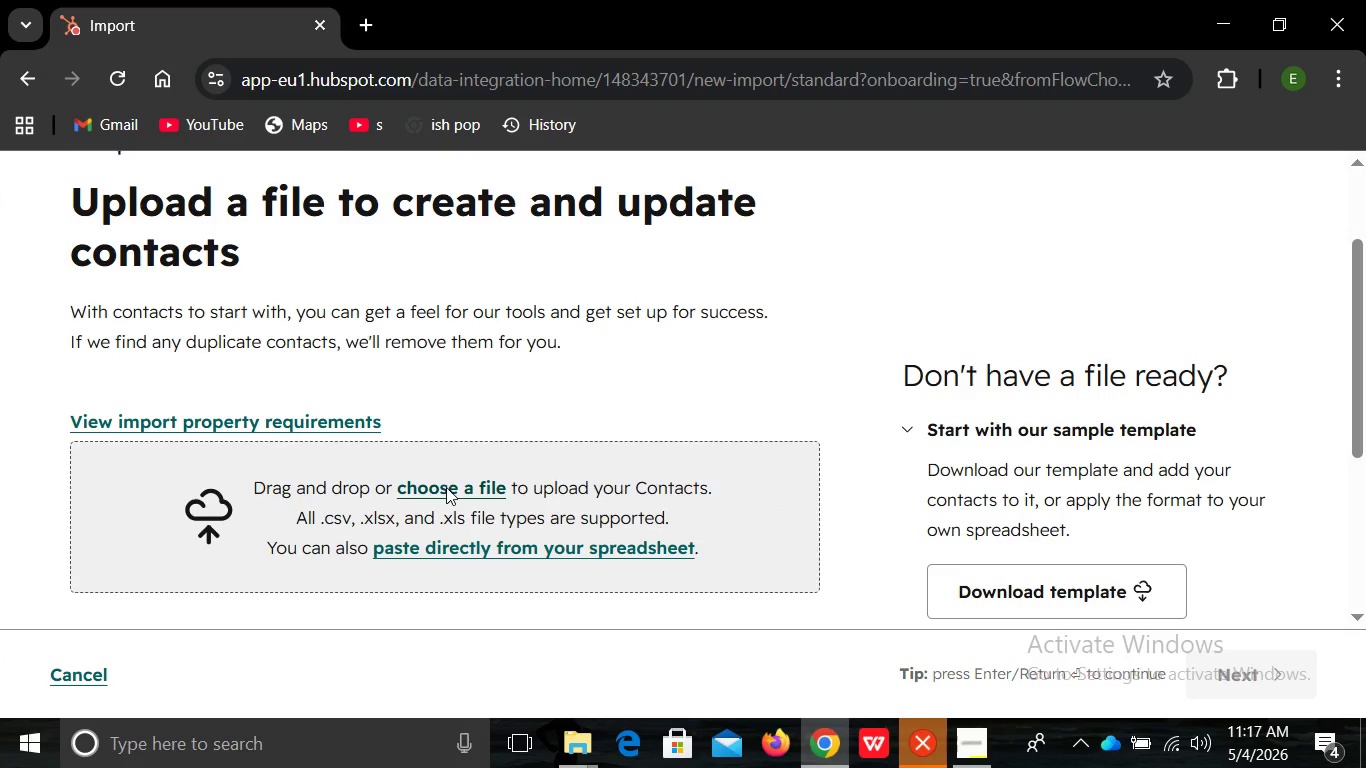 
left_click([446, 487])
 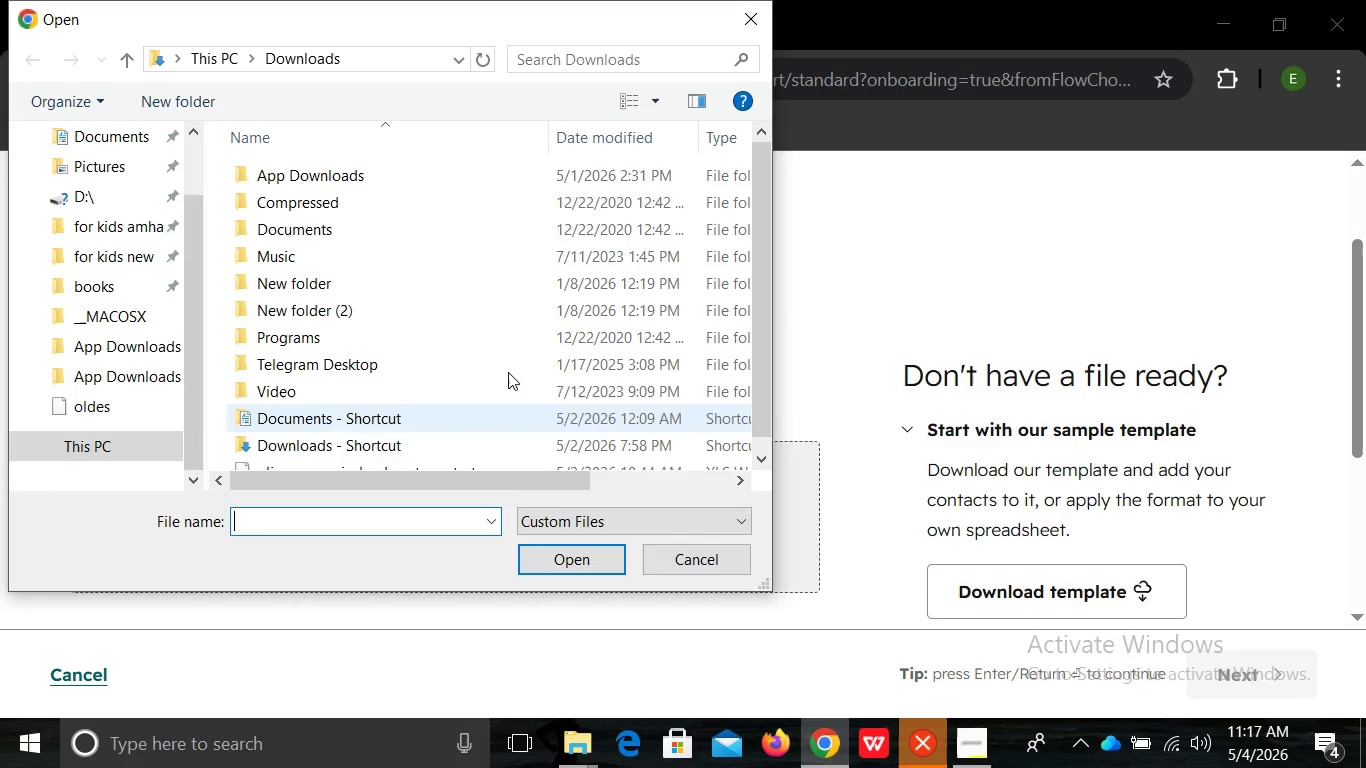 
wait(5.28)
 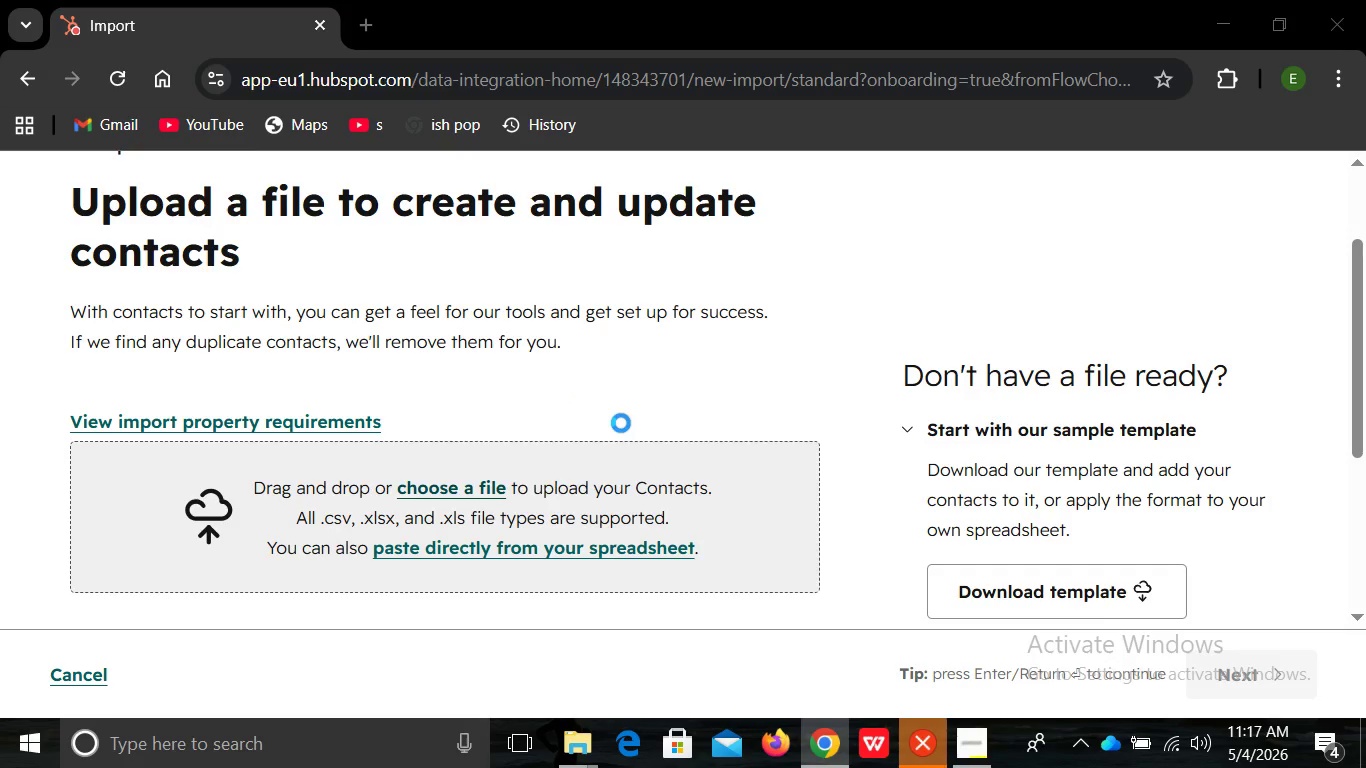 
scroll: coordinate [402, 340], scroll_direction: down, amount: 3.0
 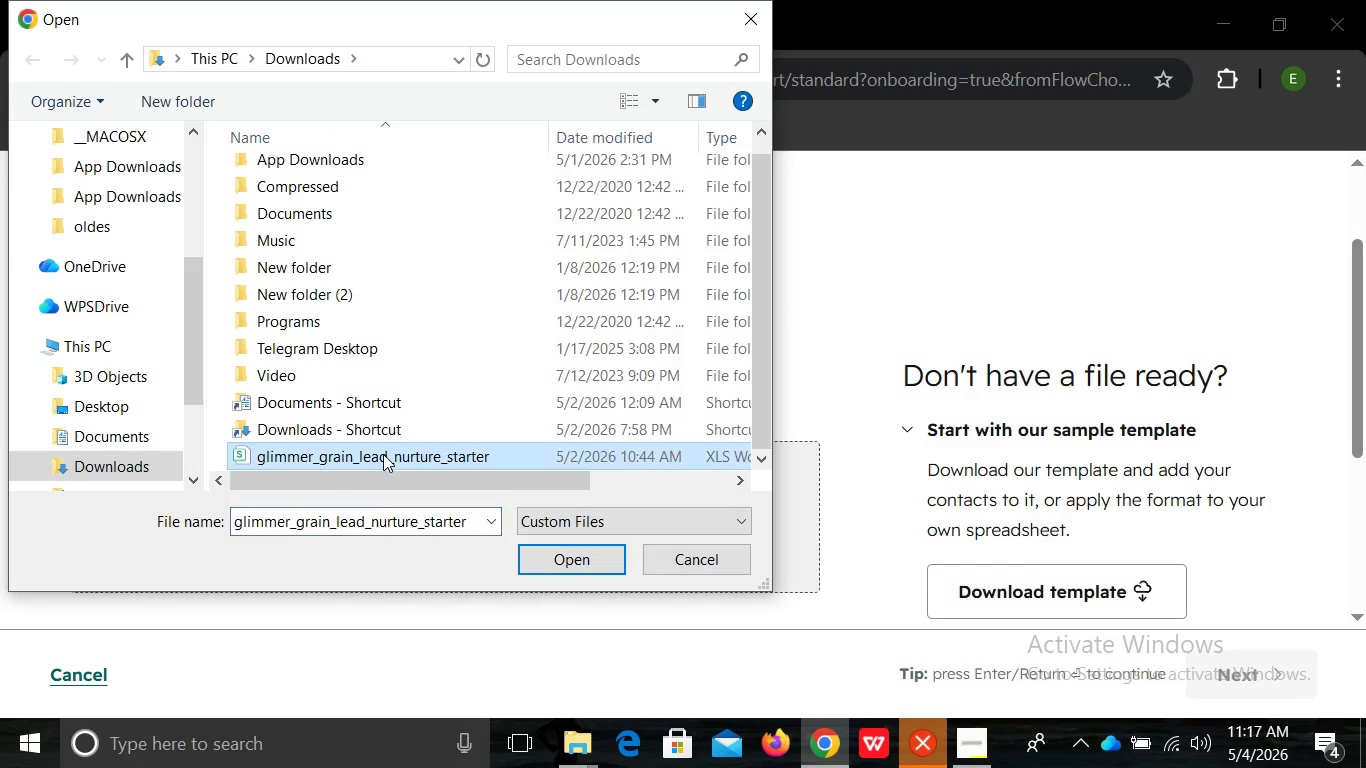 
left_click([383, 454])
 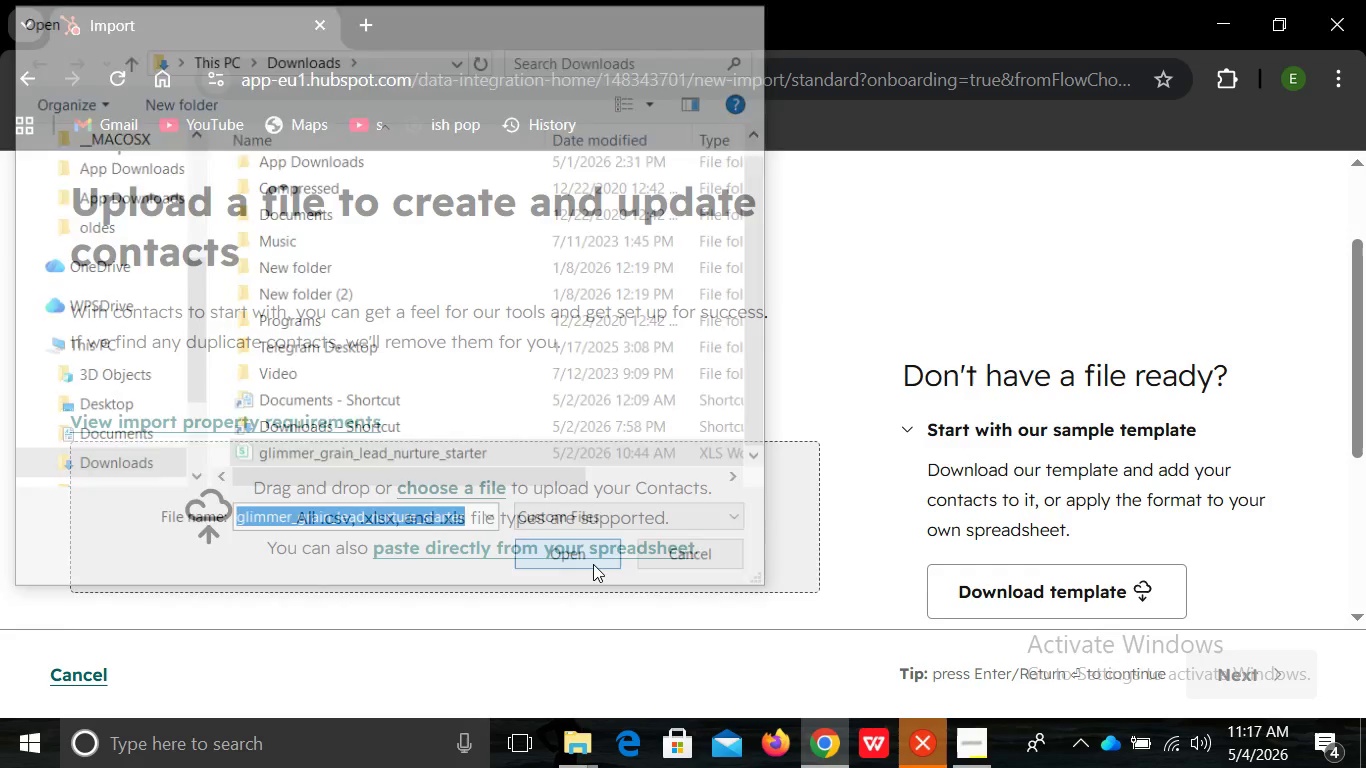 
left_click([593, 564])
 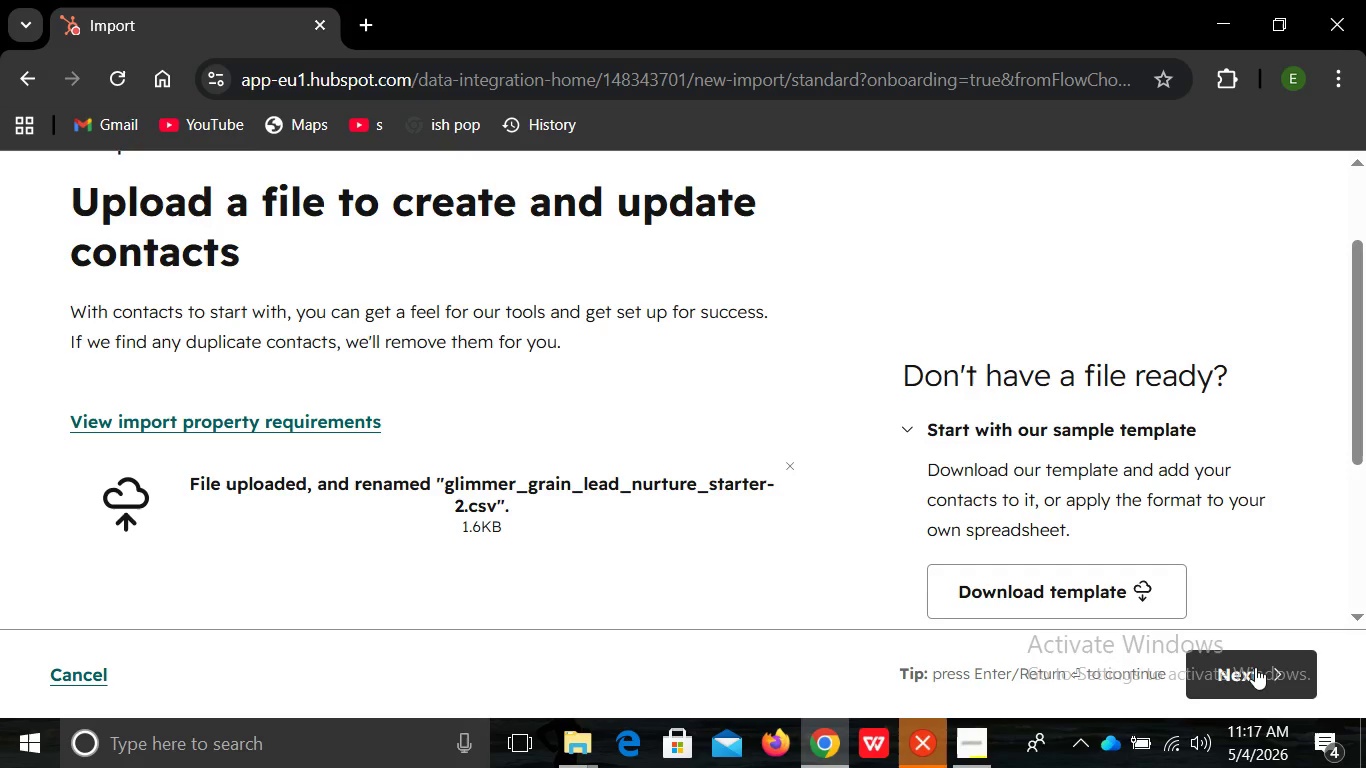 
left_click([1255, 667])
 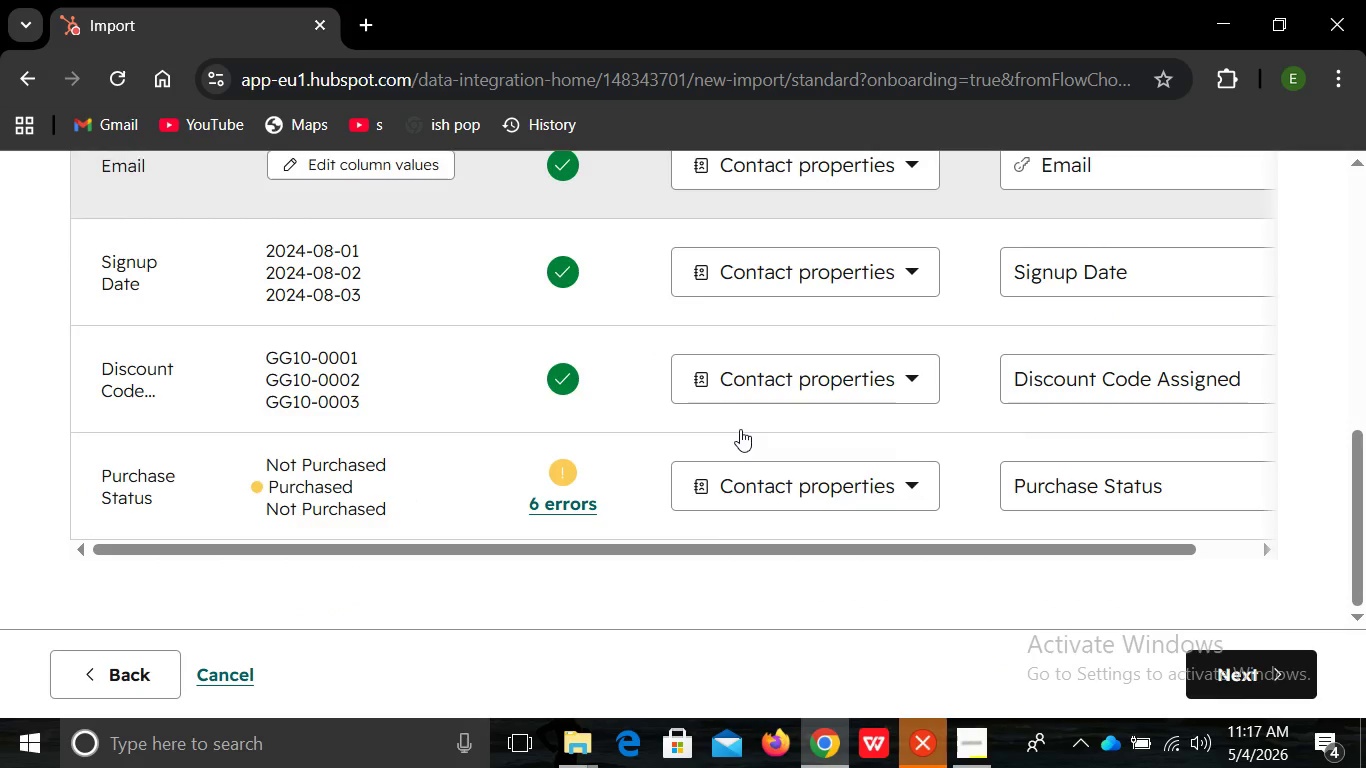 
wait(6.7)
 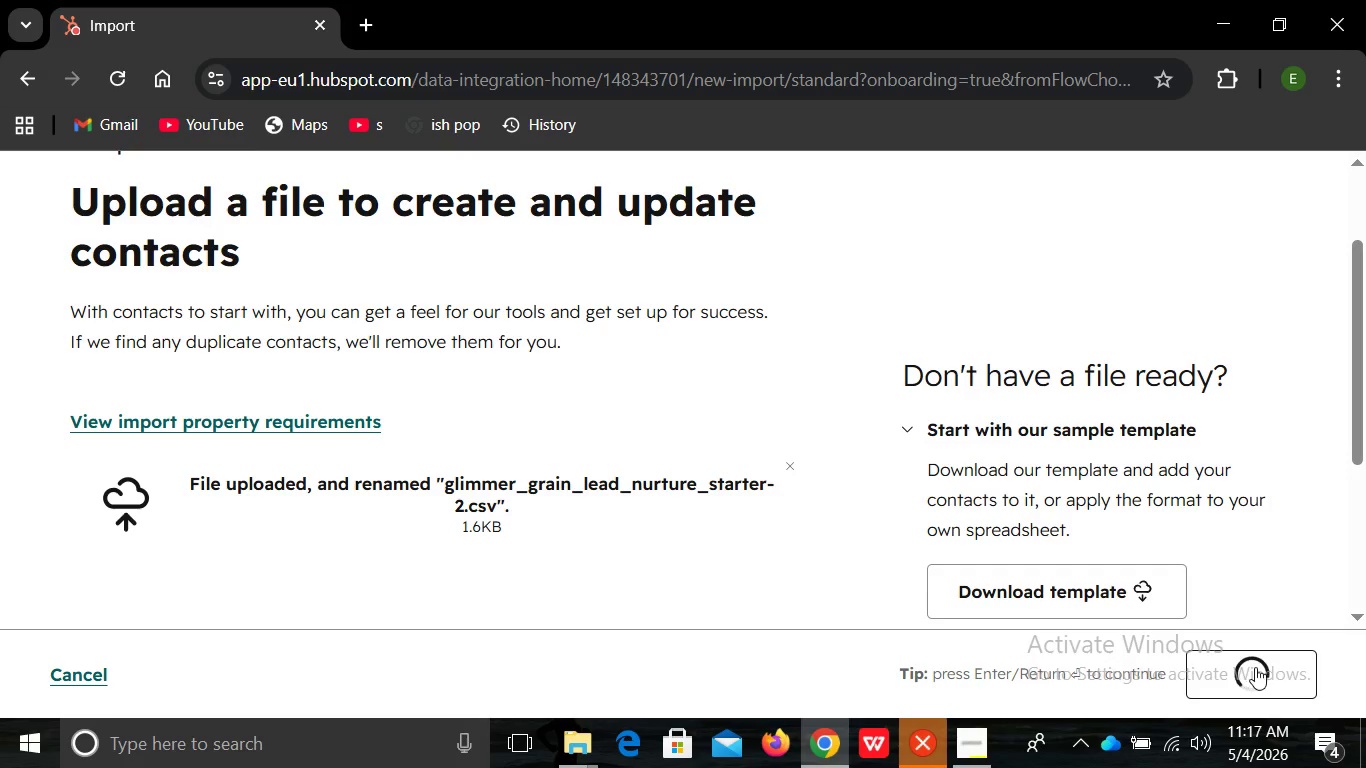 
left_click([882, 491])
 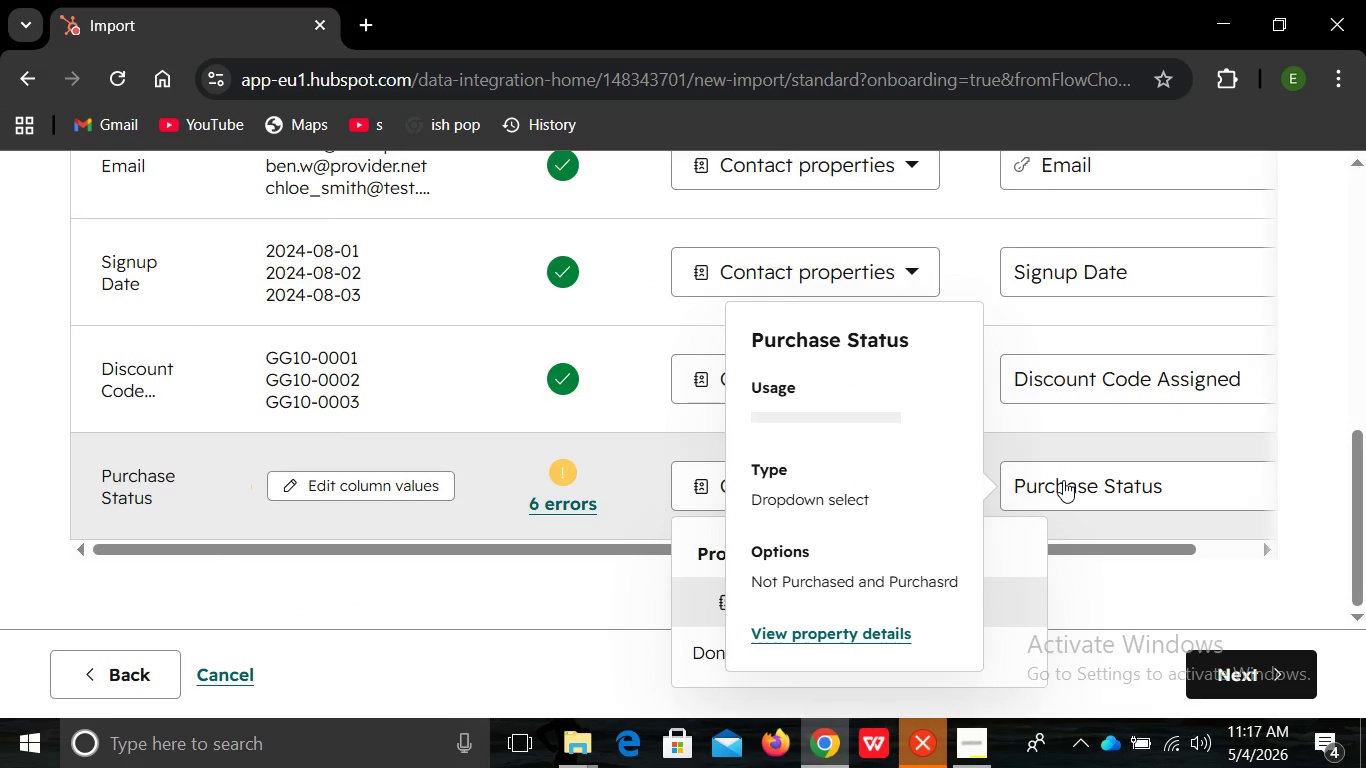 
left_click([1063, 480])
 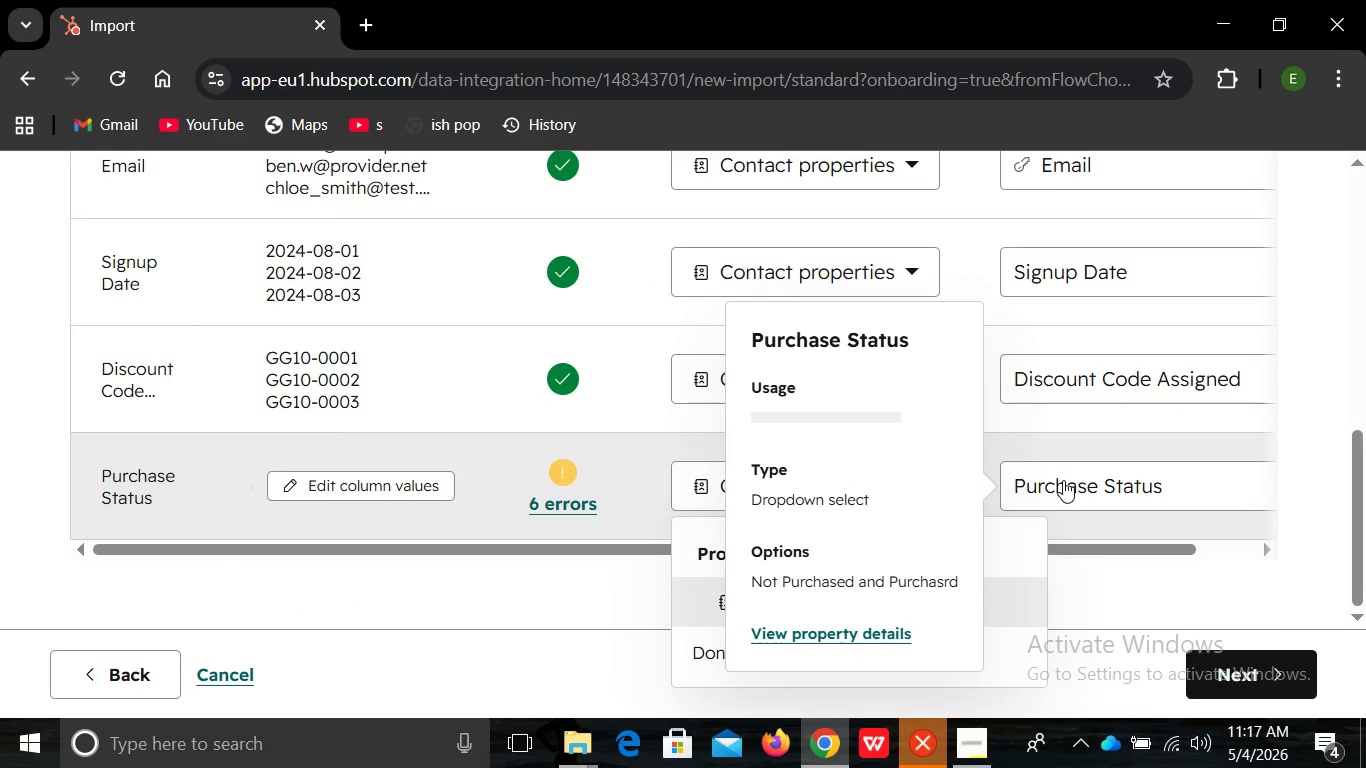 
left_click([1063, 480])
 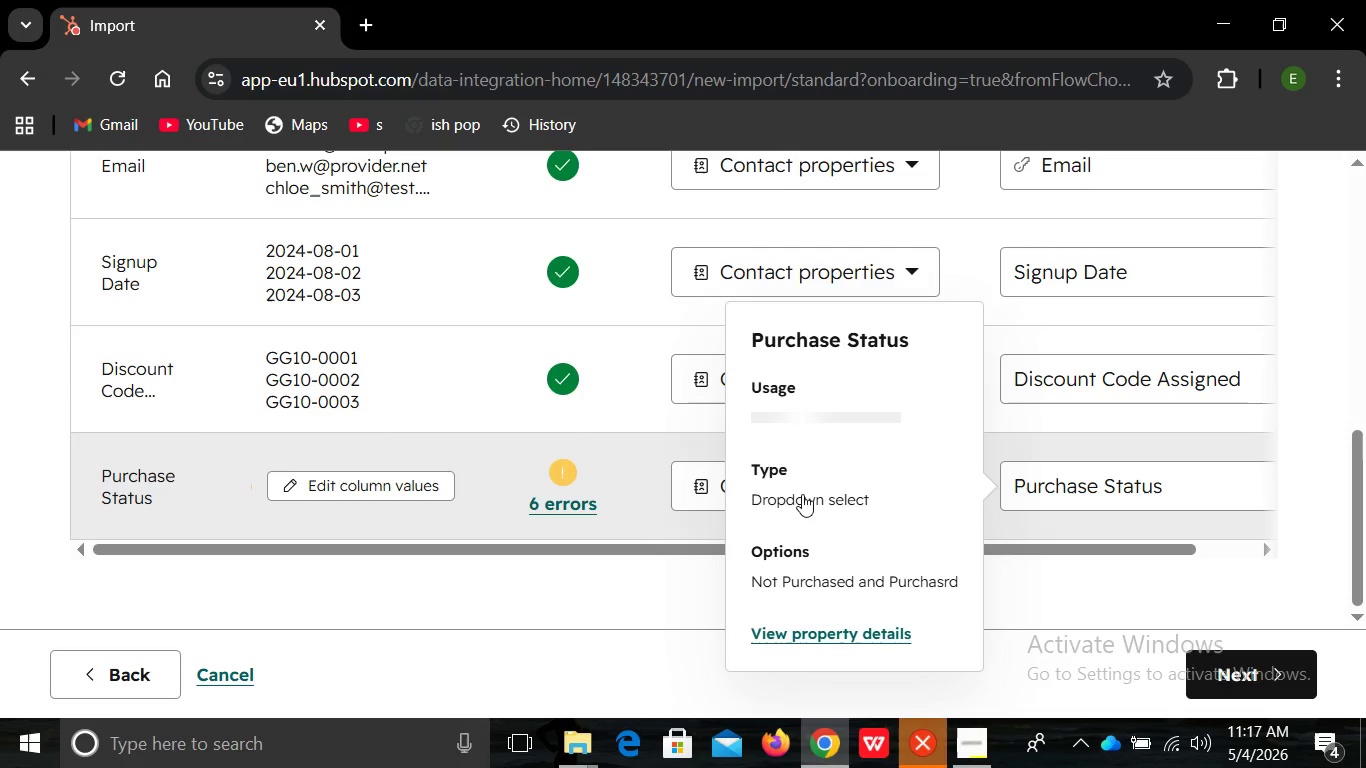 
left_click([1063, 480])
 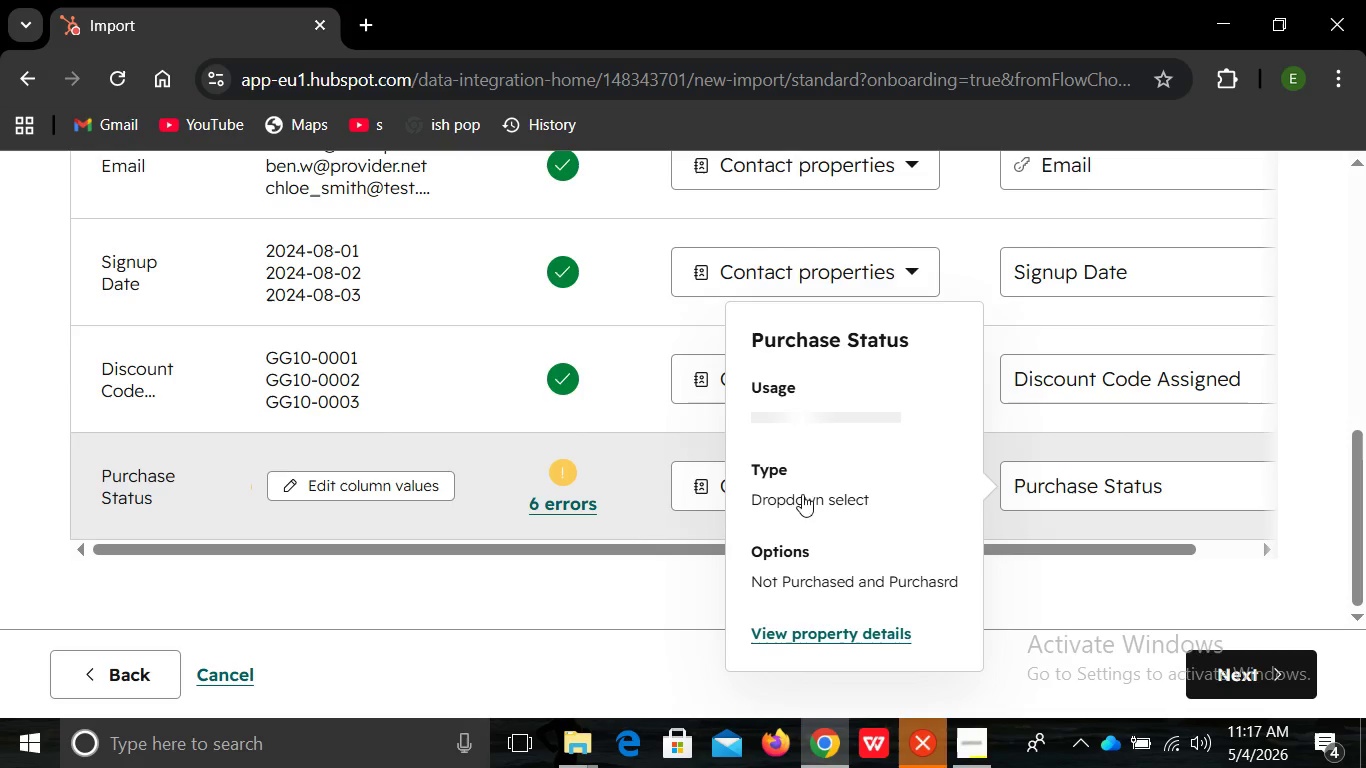 
left_click([1063, 480])
 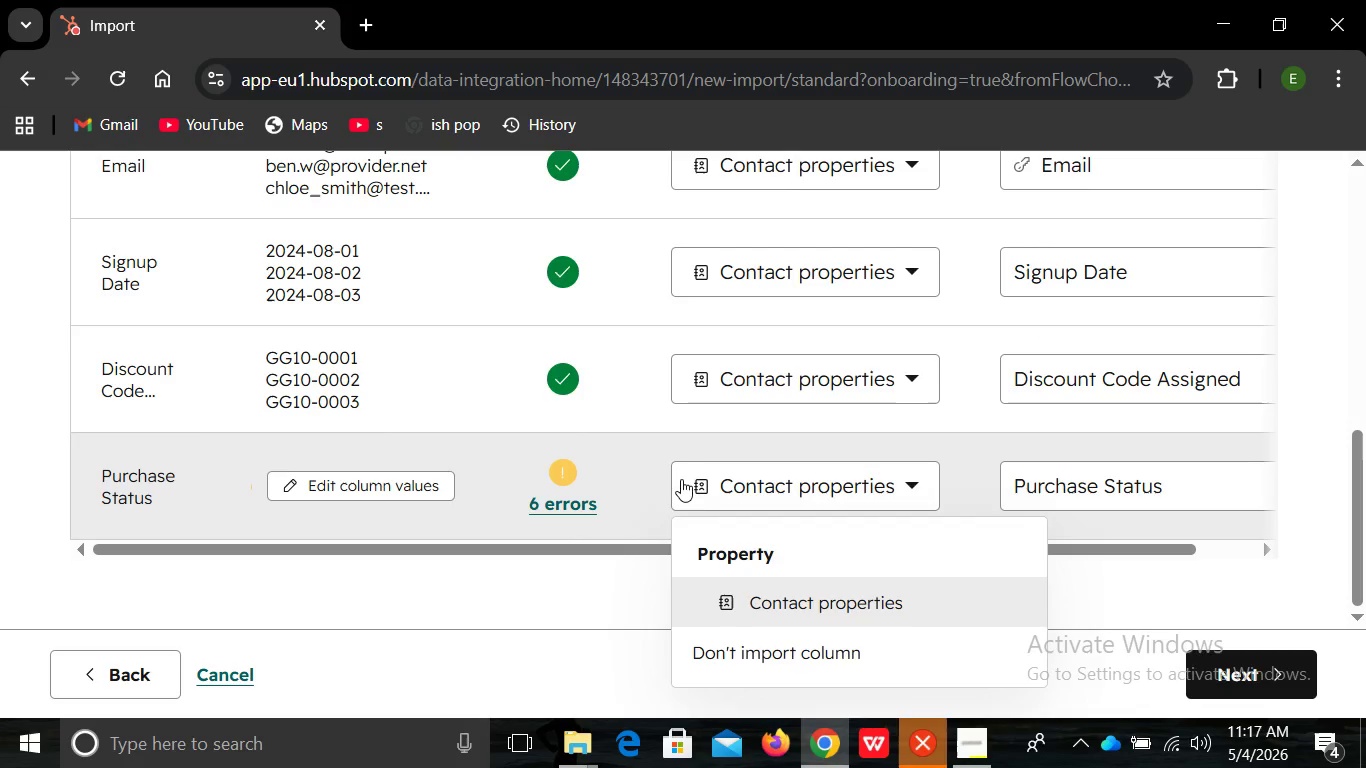 
left_click([681, 479])
 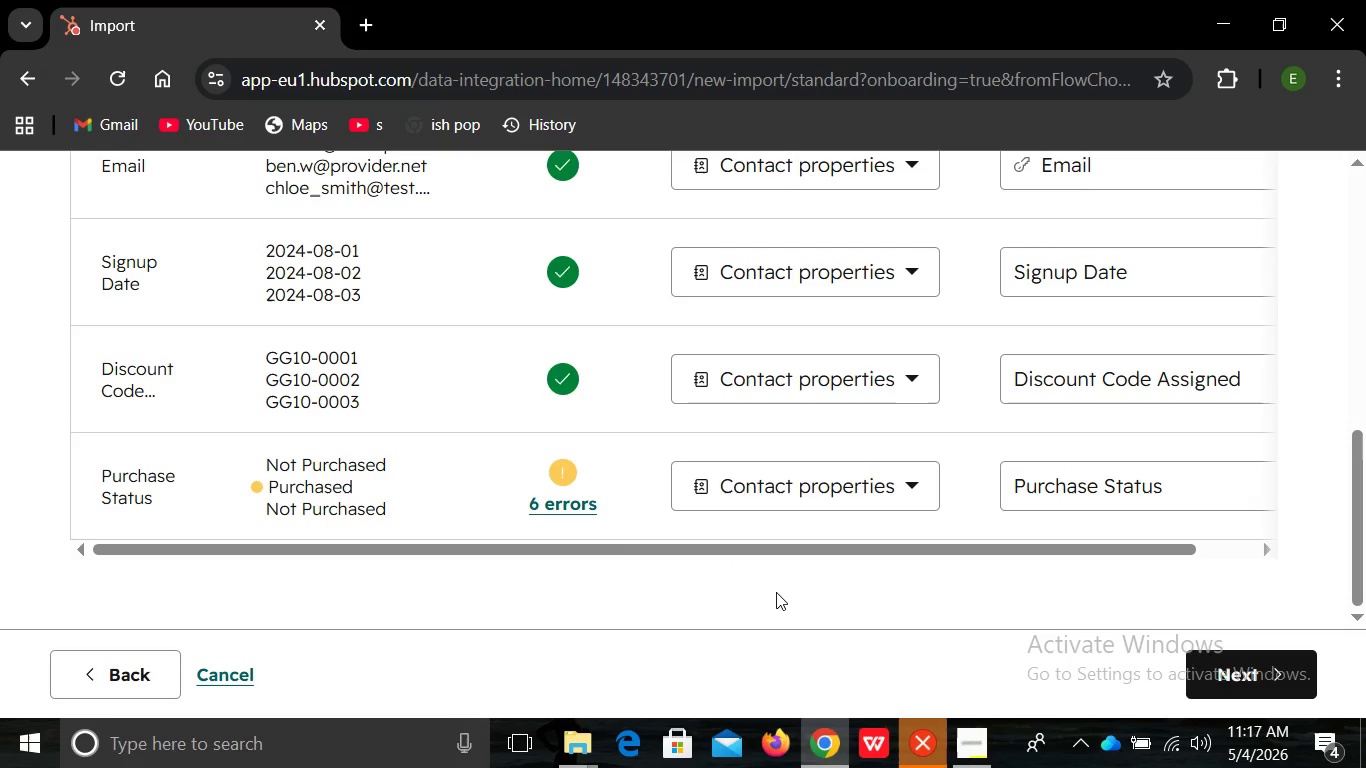 
left_click([776, 592])
 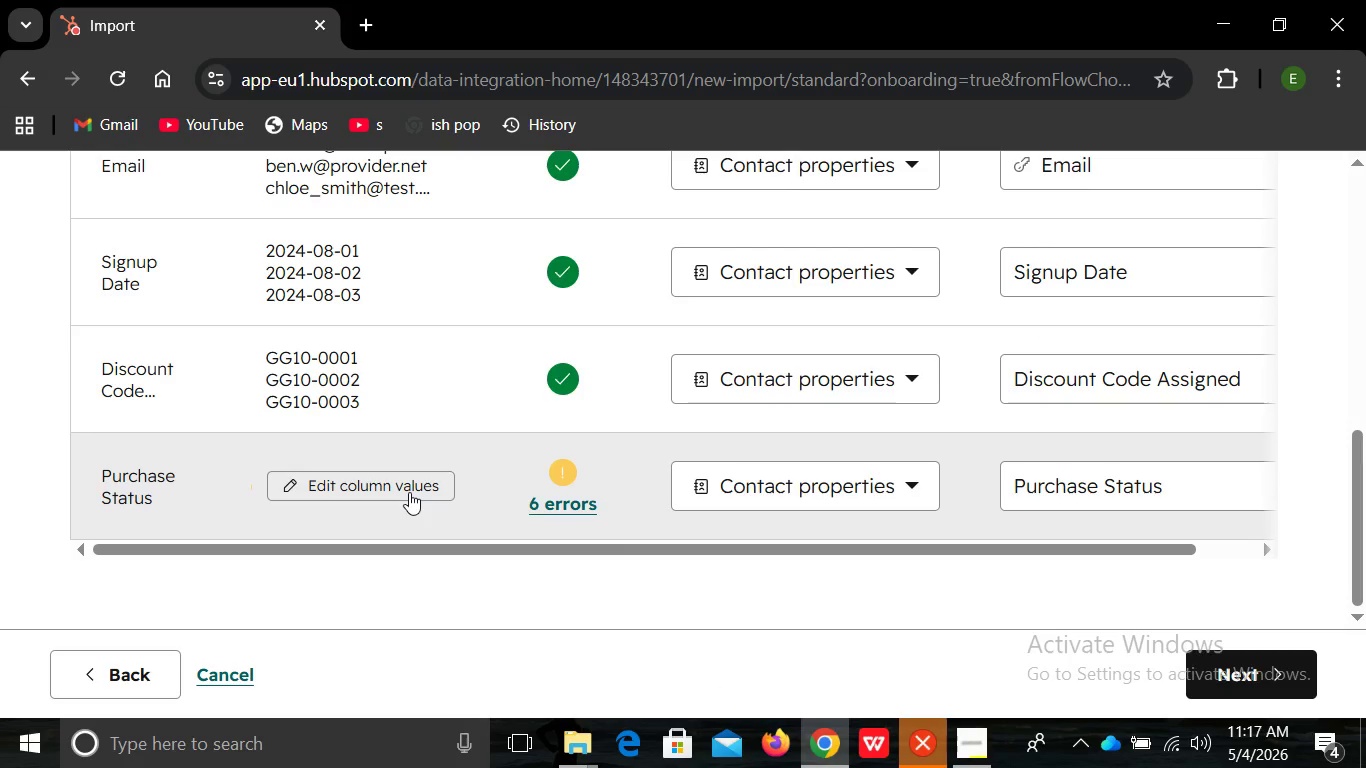 
left_click([409, 492])
 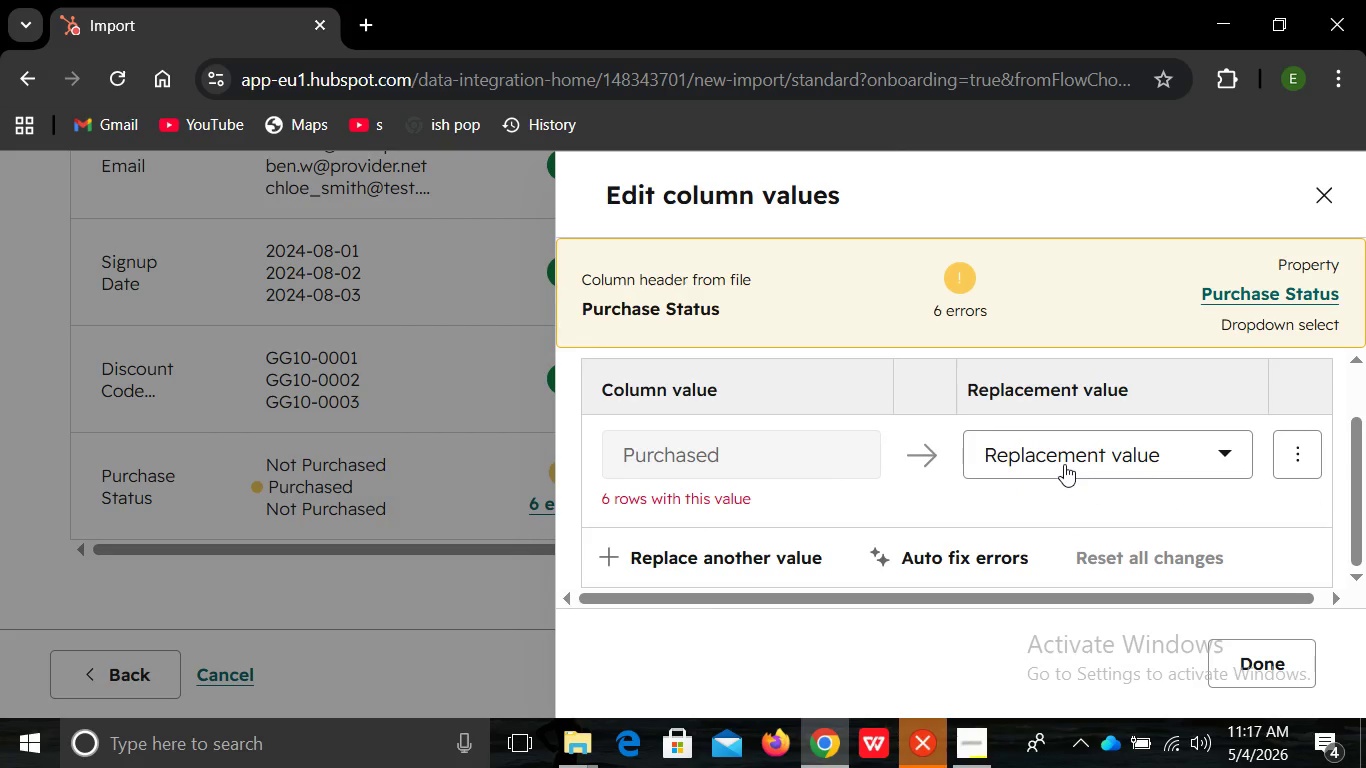 
left_click([1064, 464])
 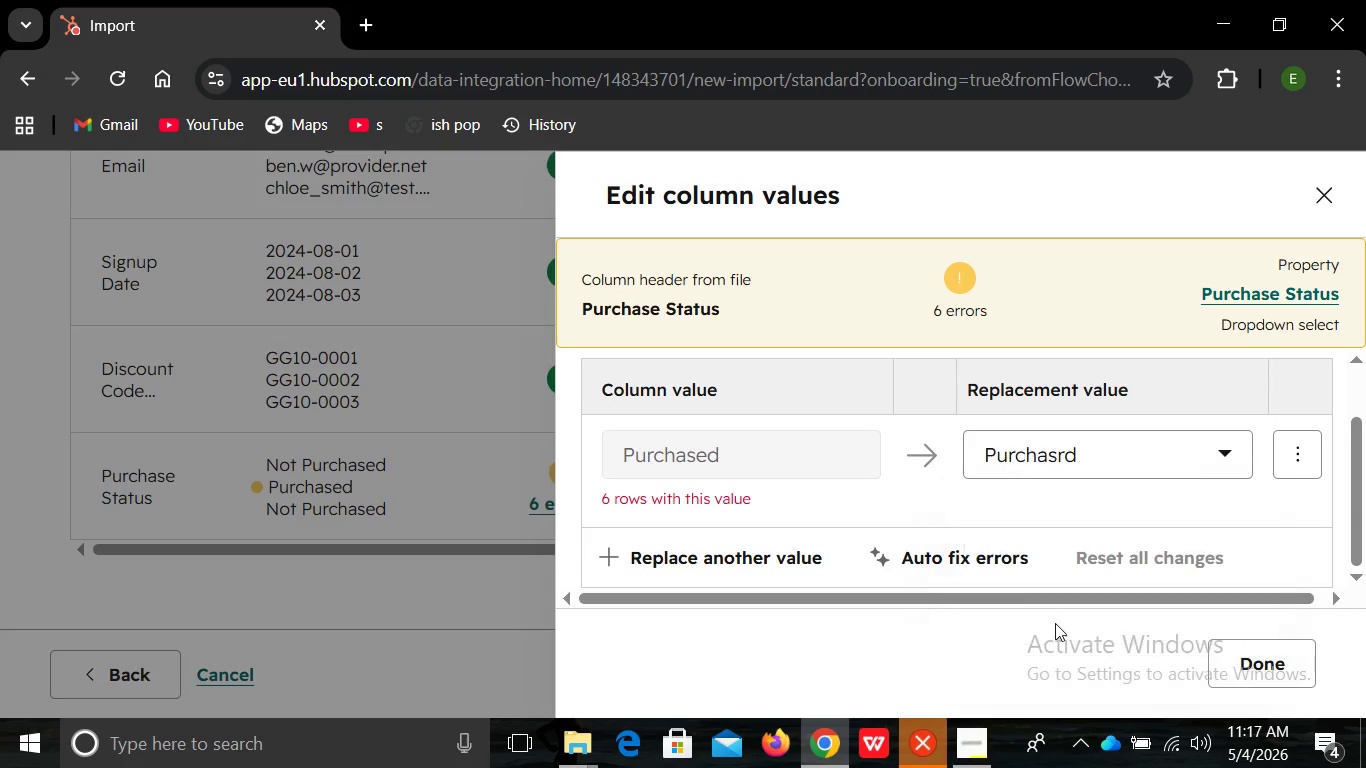 
left_click([1055, 623])
 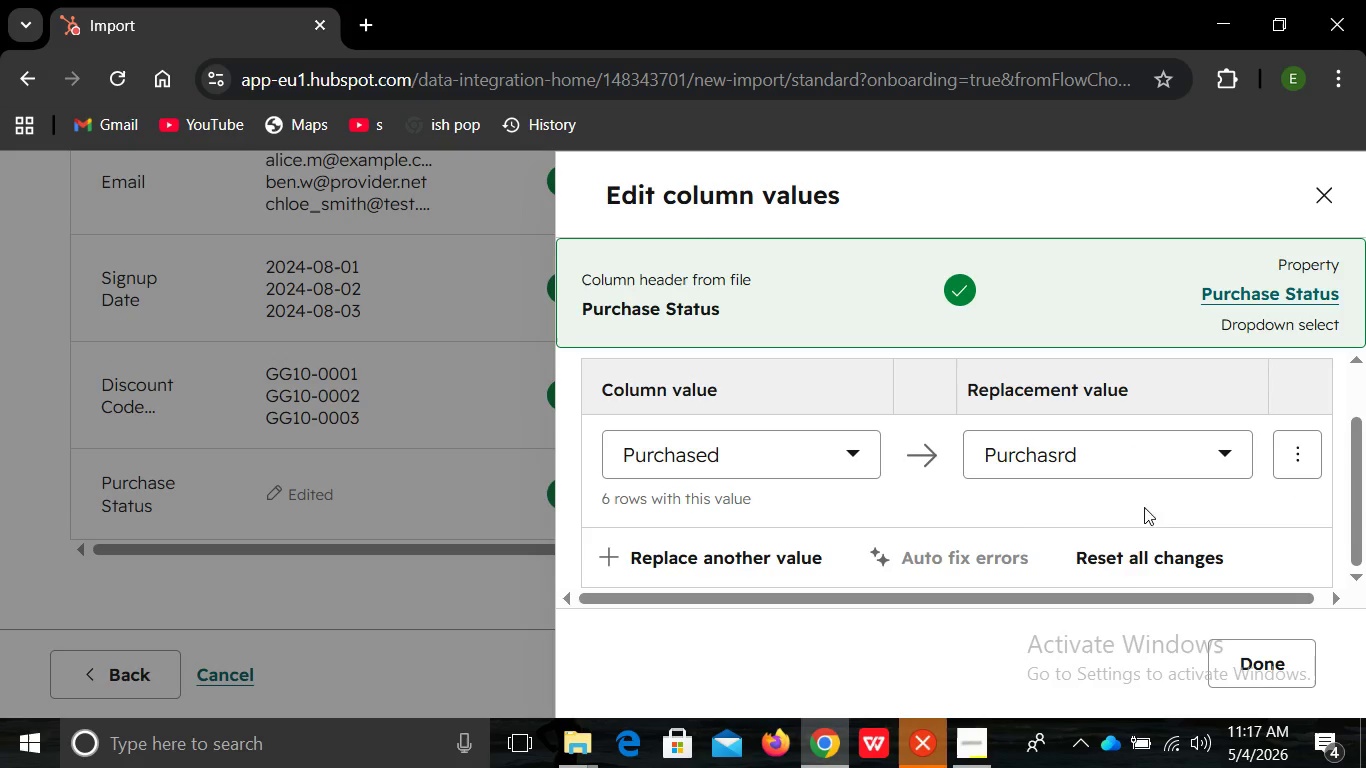 
wait(6.24)
 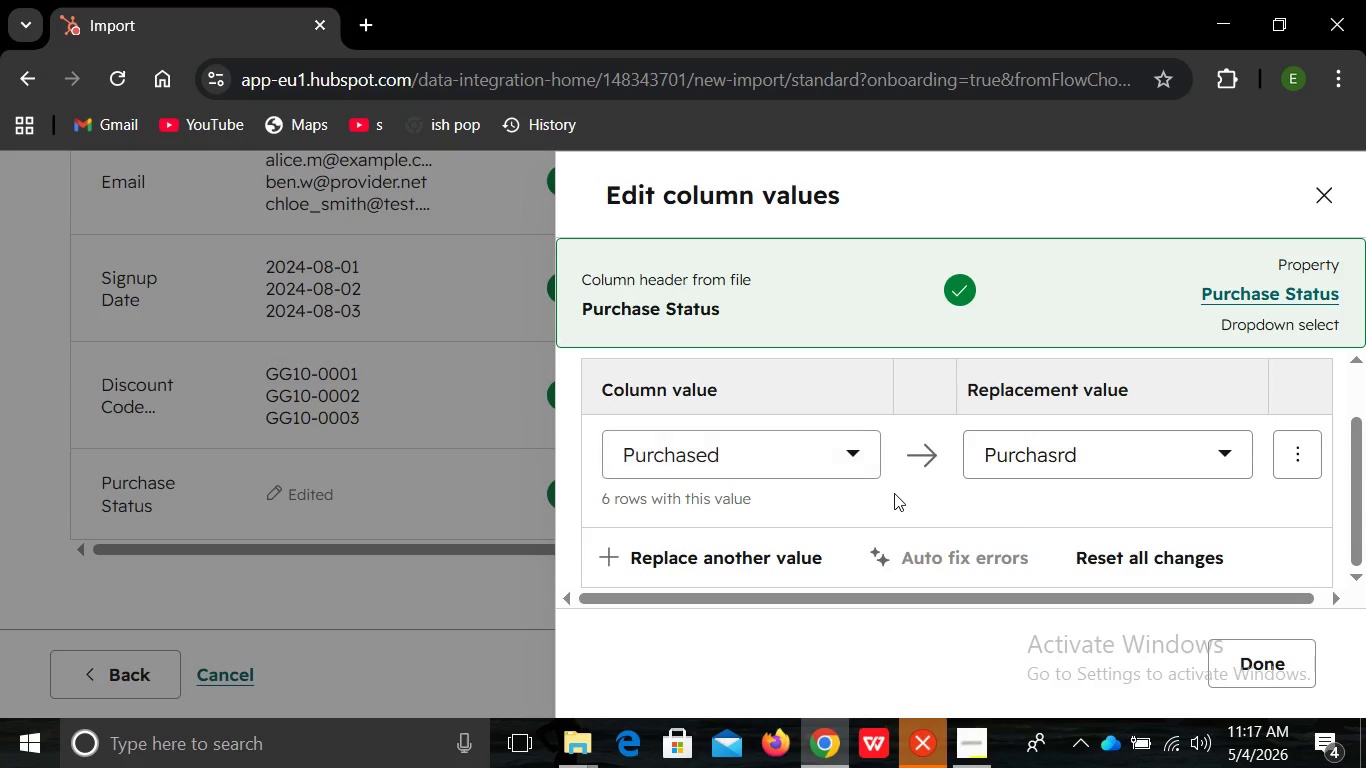 
left_click([1115, 560])
 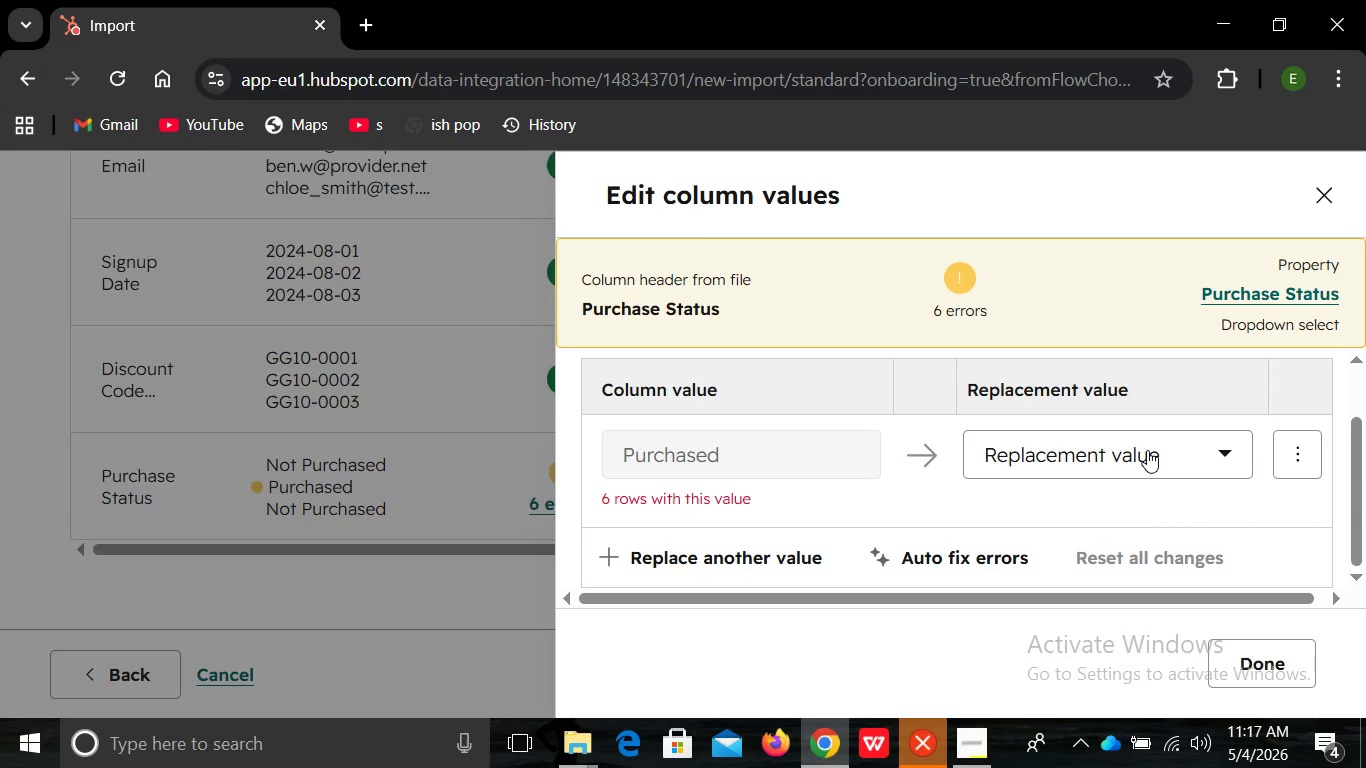 
left_click([1147, 450])
 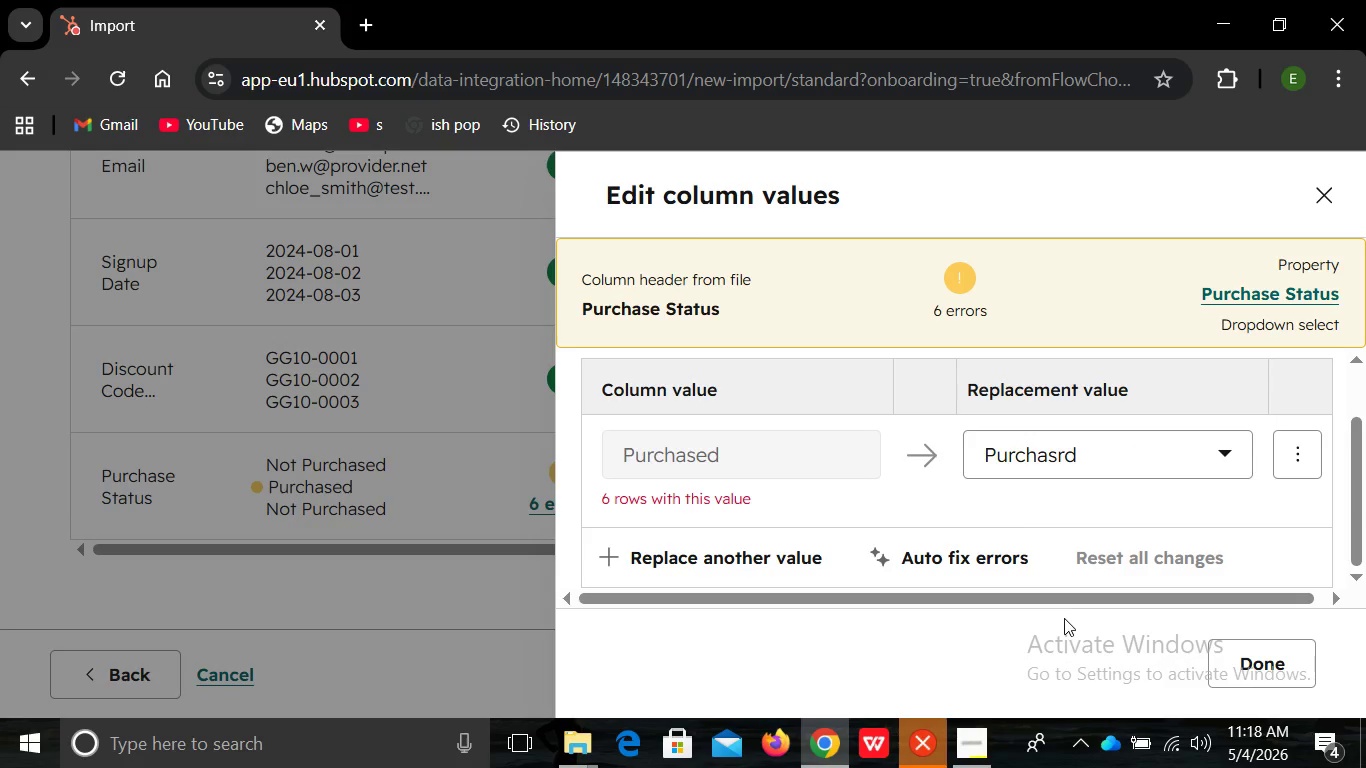 
left_click([1064, 618])
 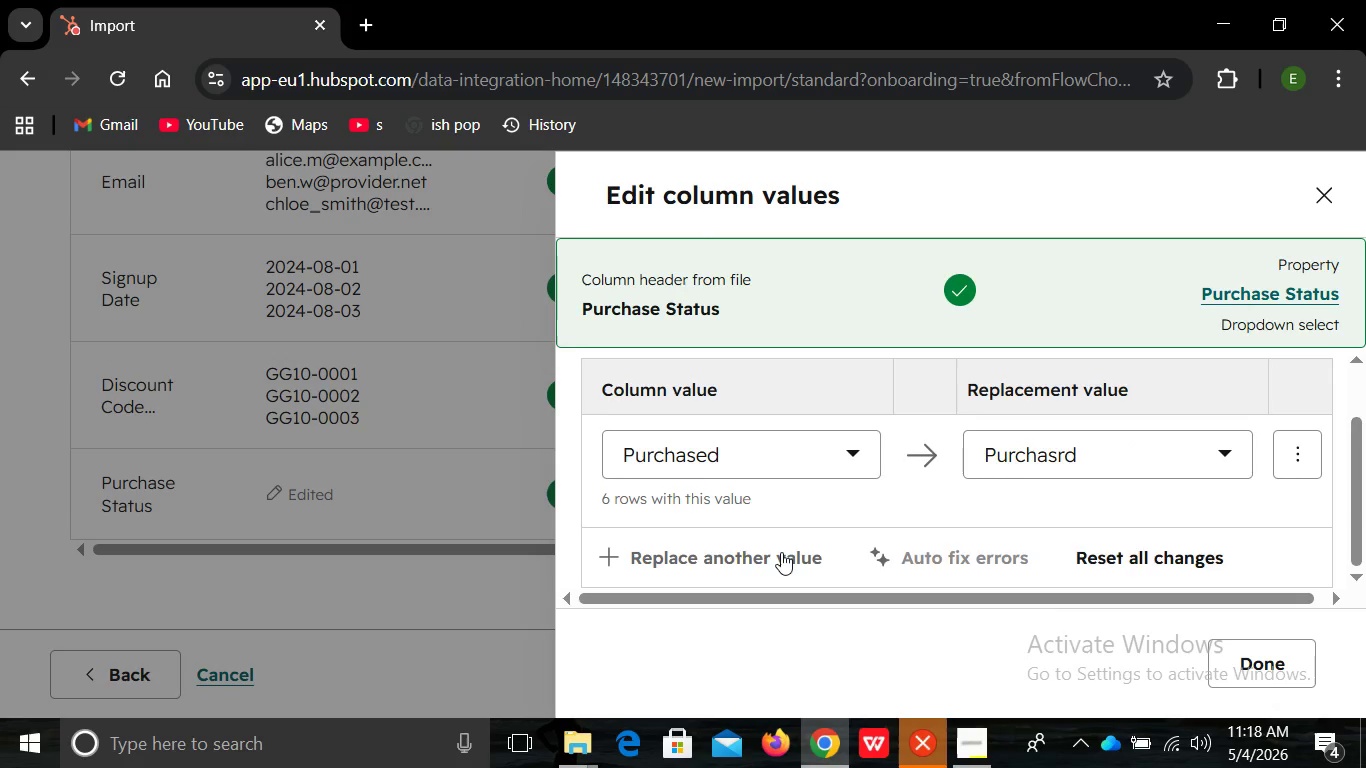 
left_click([781, 552])
 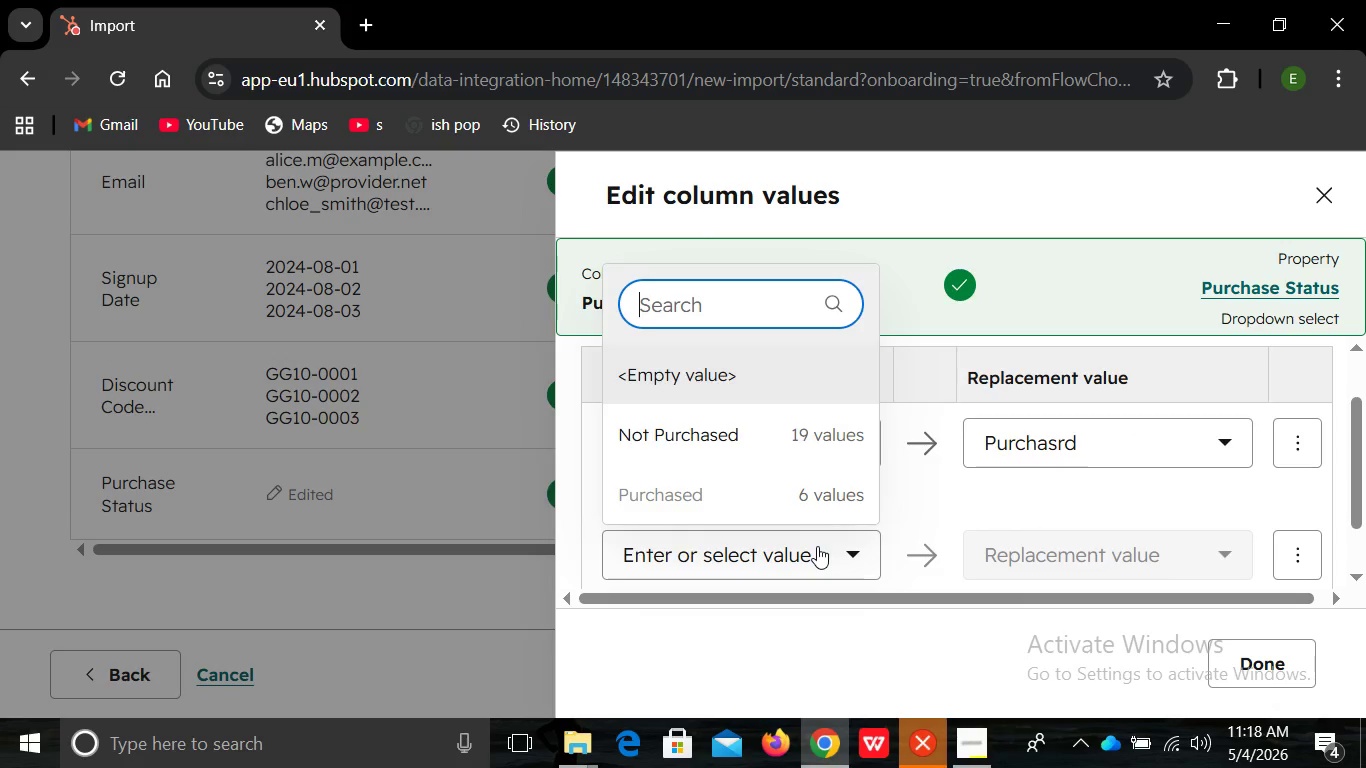 
left_click([817, 546])
 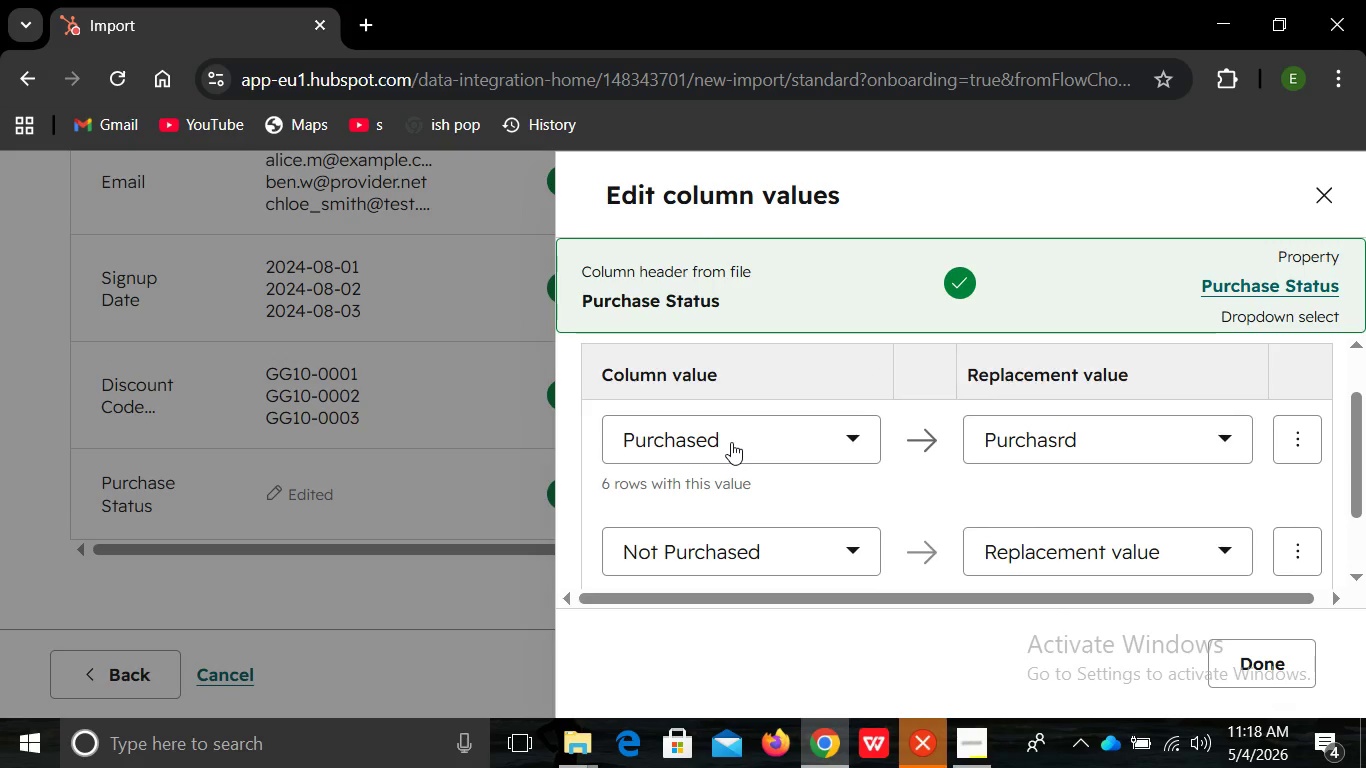 
left_click([731, 442])
 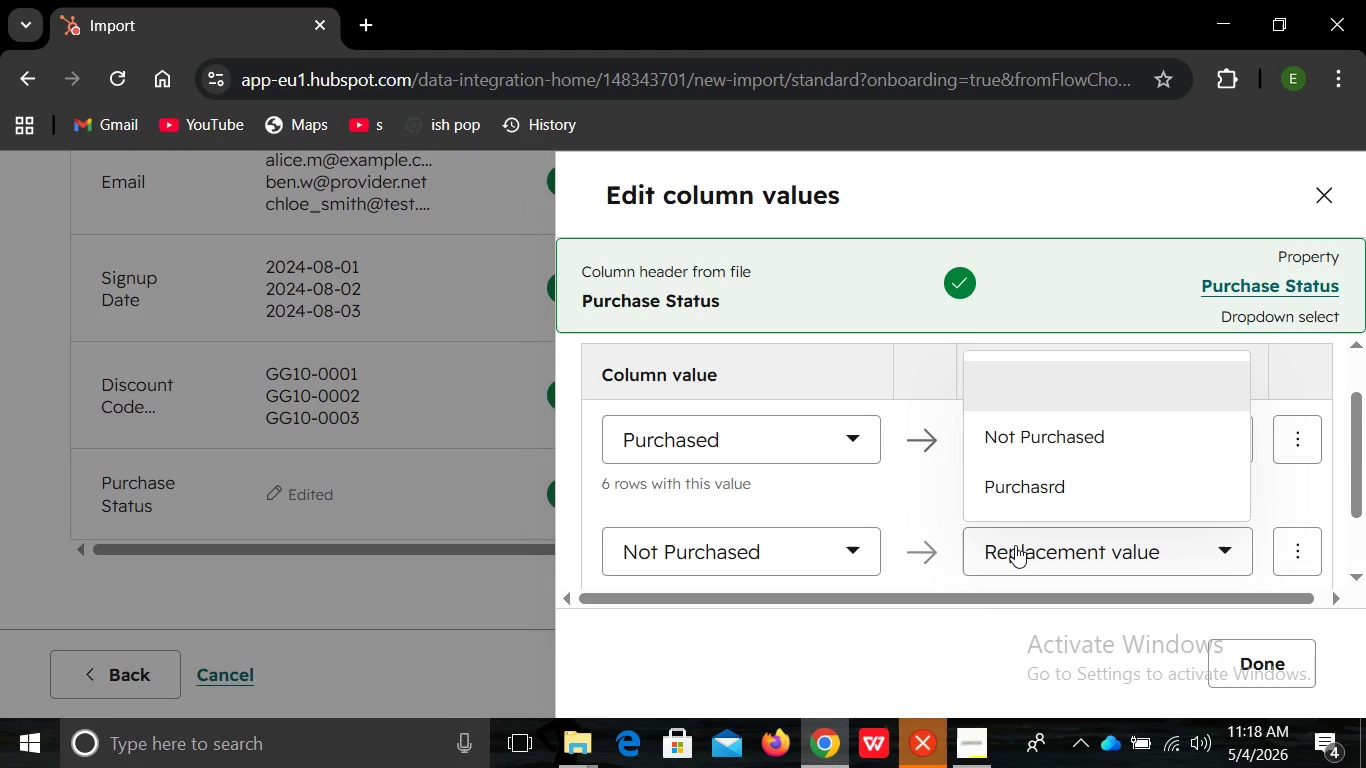 
left_click([1015, 545])
 